 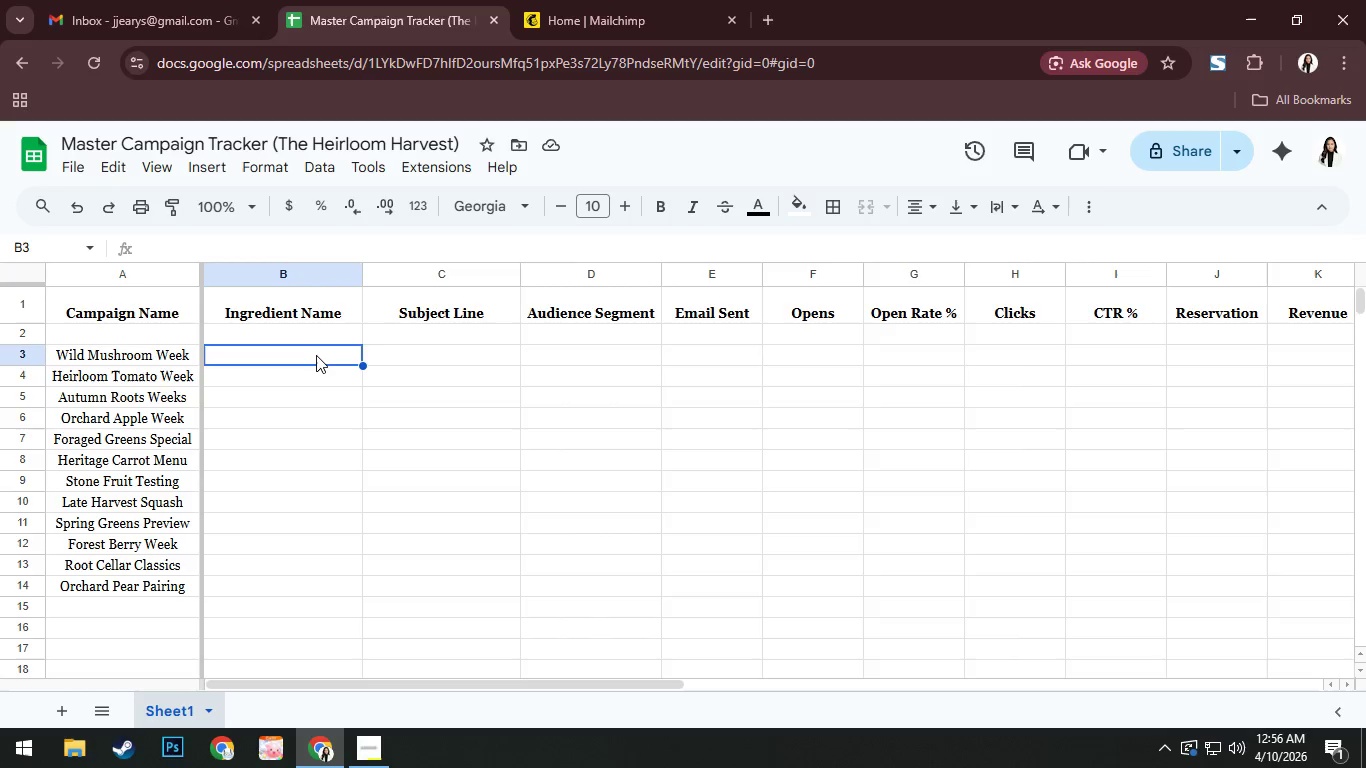 
double_click([316, 355])
 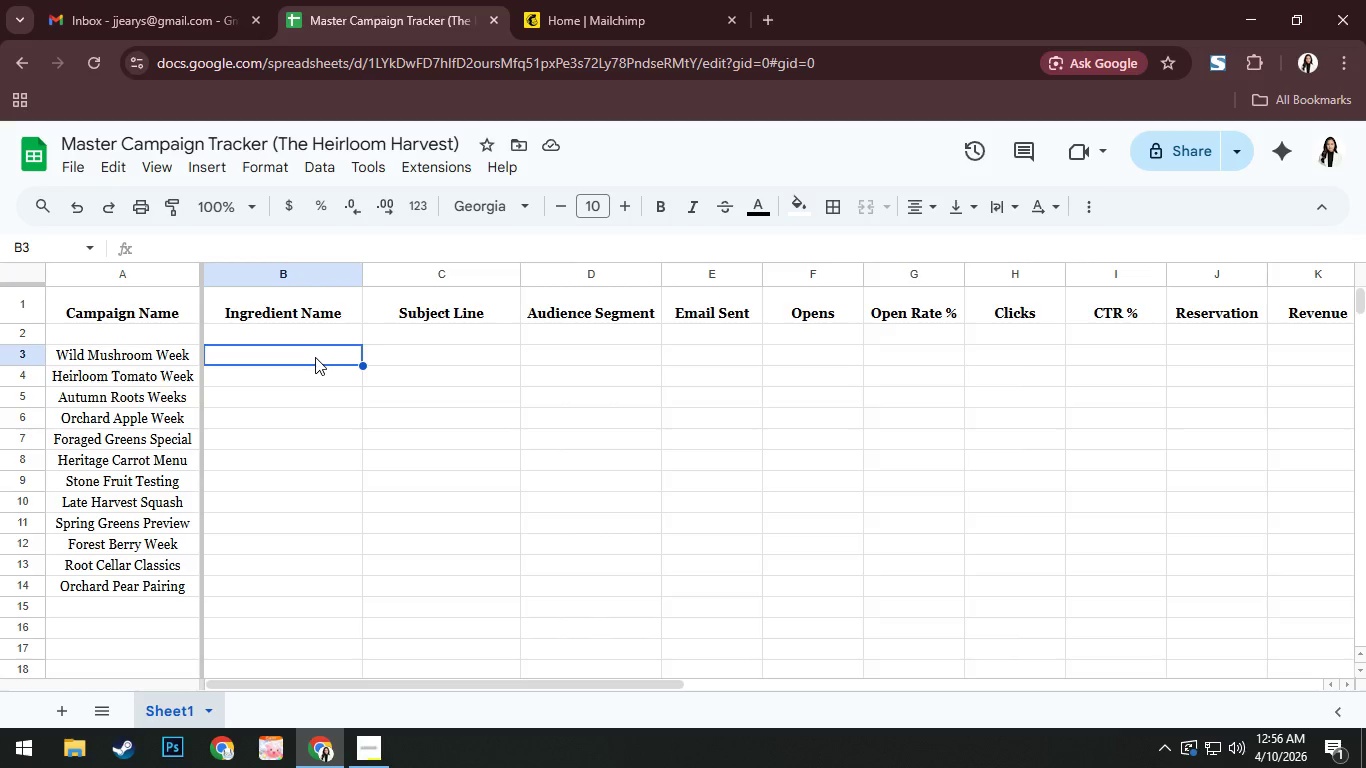 
left_click([315, 357])
 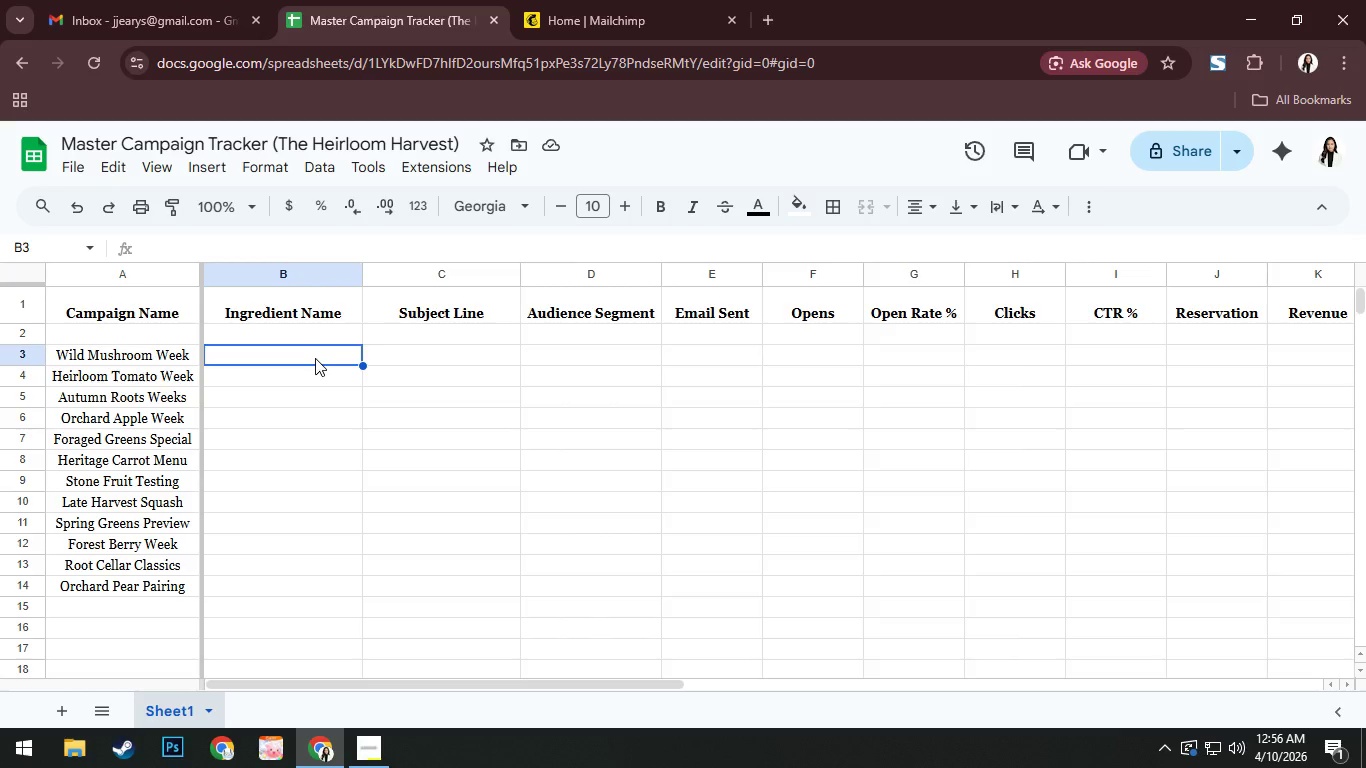 
double_click([315, 359])
 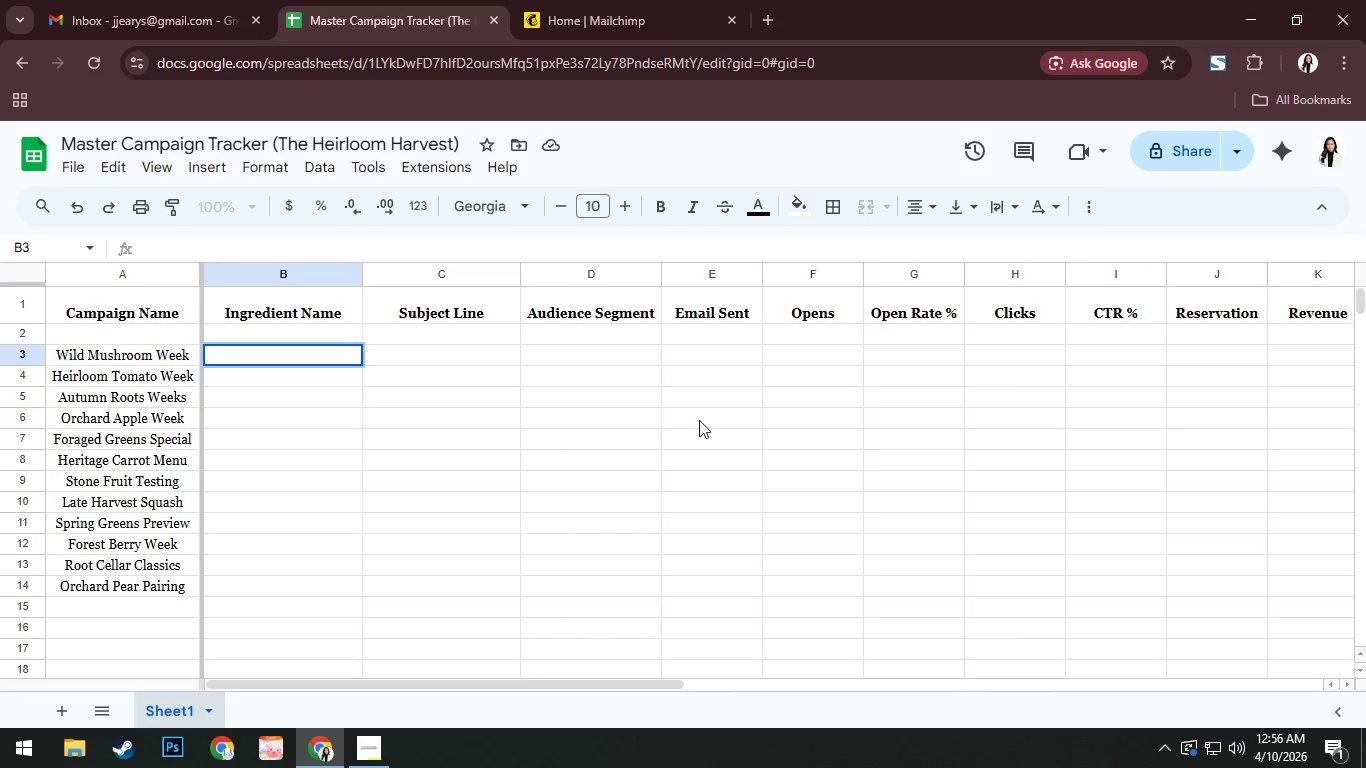 
wait(24.7)
 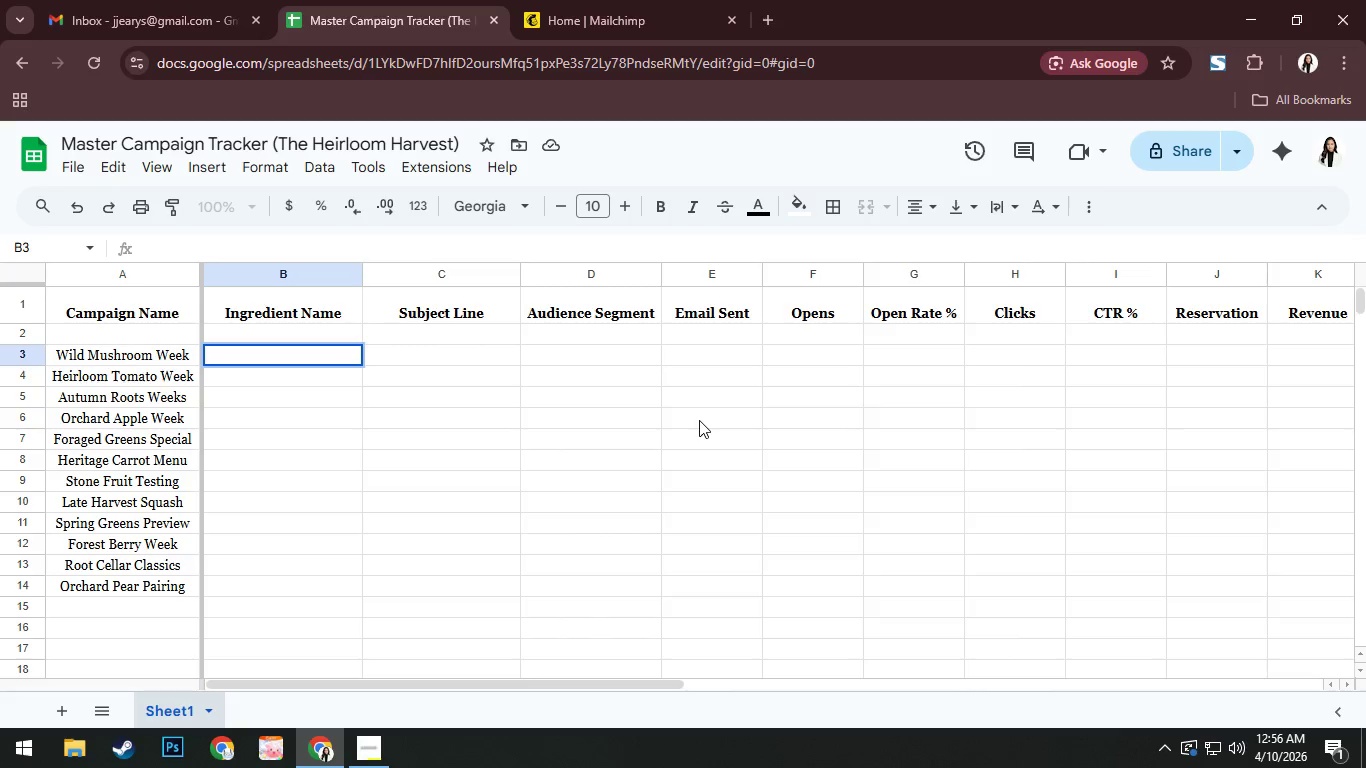 
type(Foraged Geren)
key(Backspace)
key(Backspace)
key(Backspace)
key(Backspace)
type(reens)
 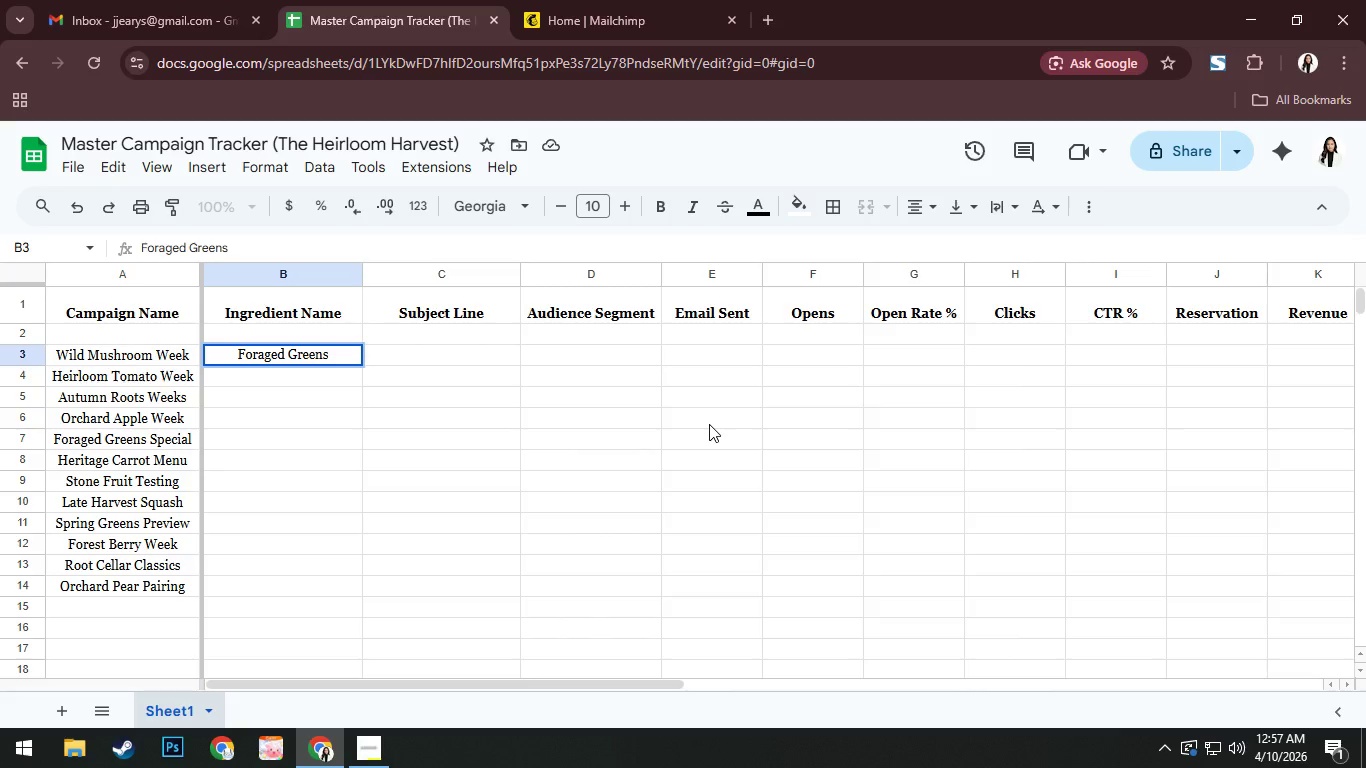 
wait(23.84)
 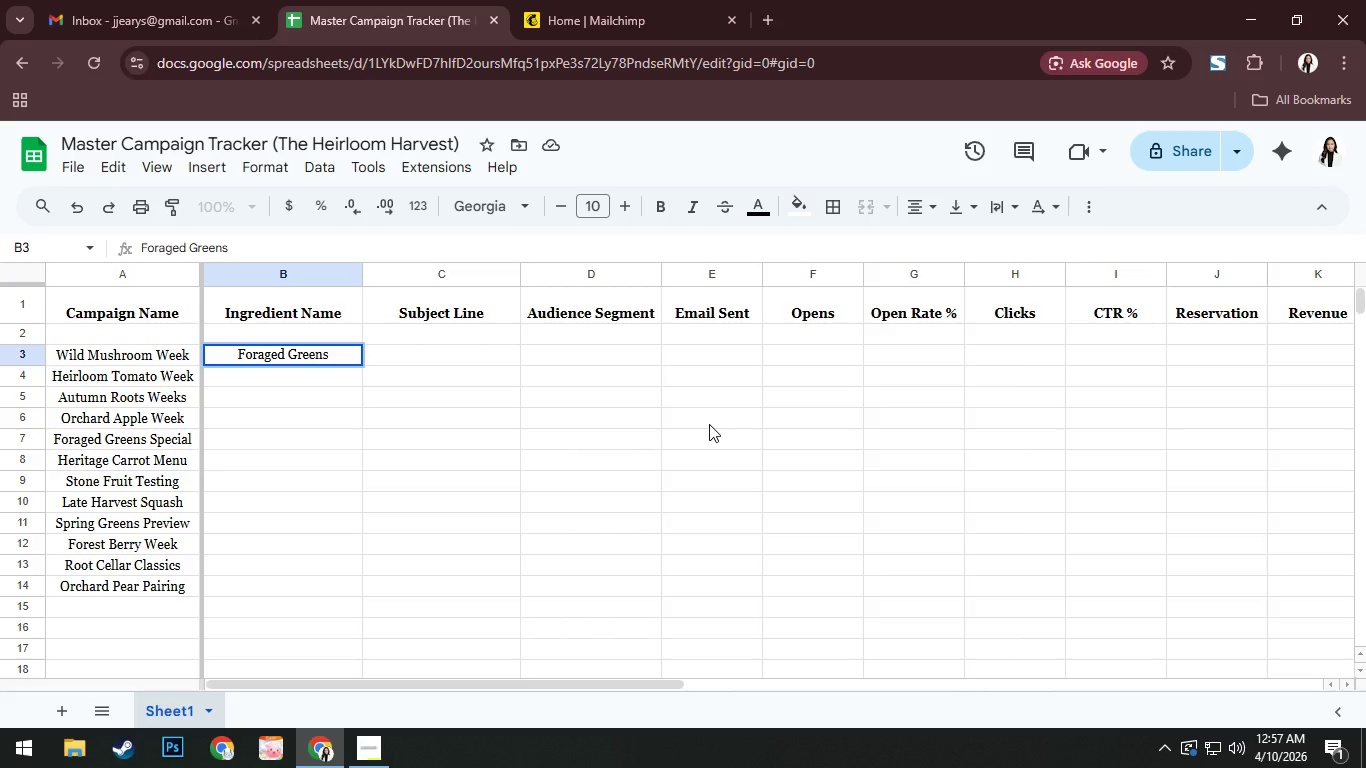 
key(Enter)
 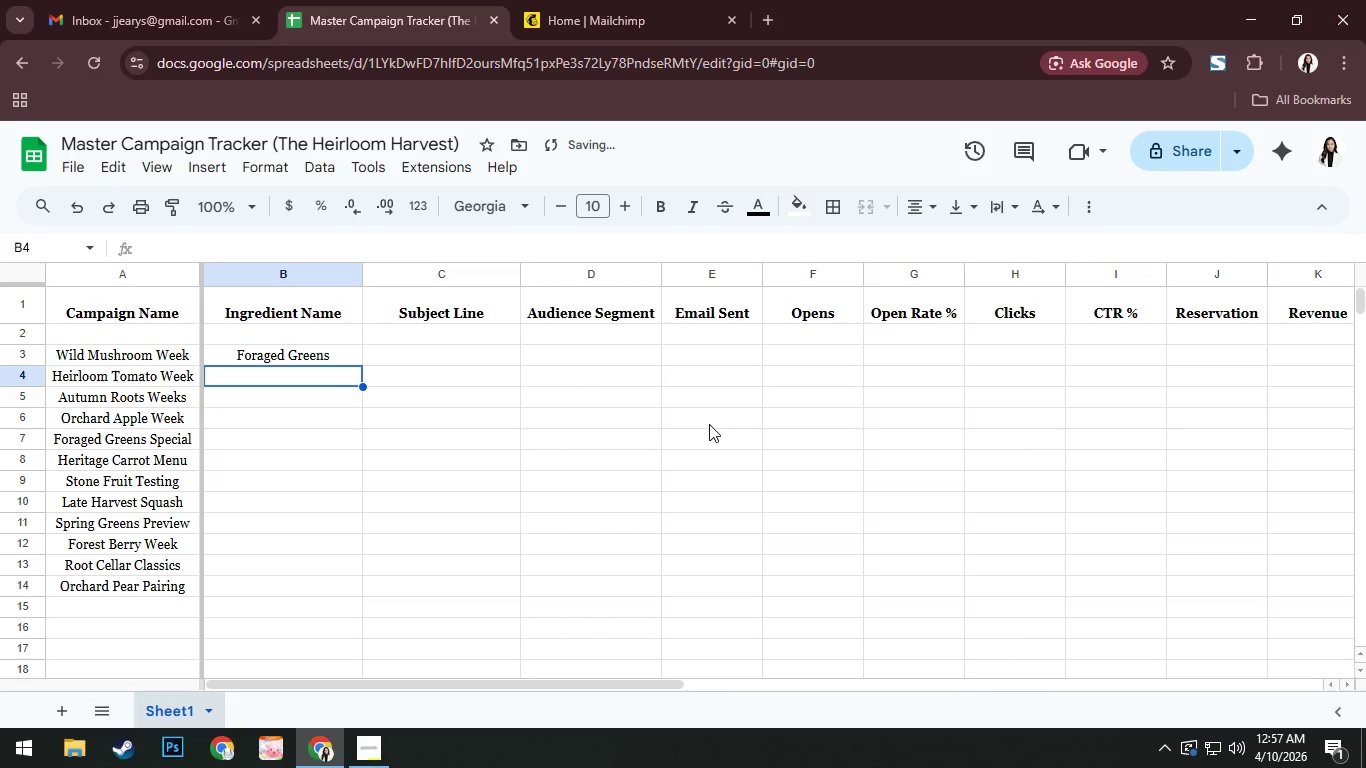 
type(Orchard Fruit)
 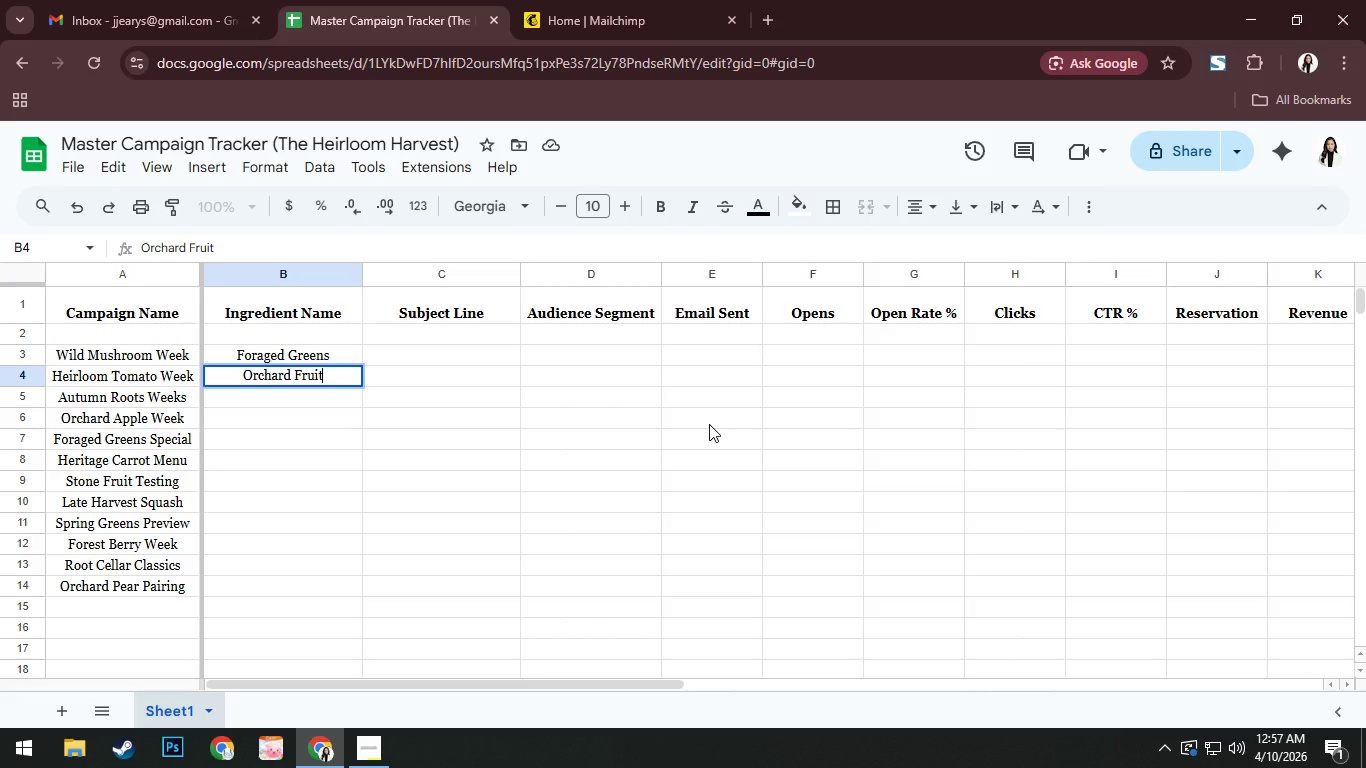 
key(Enter)
 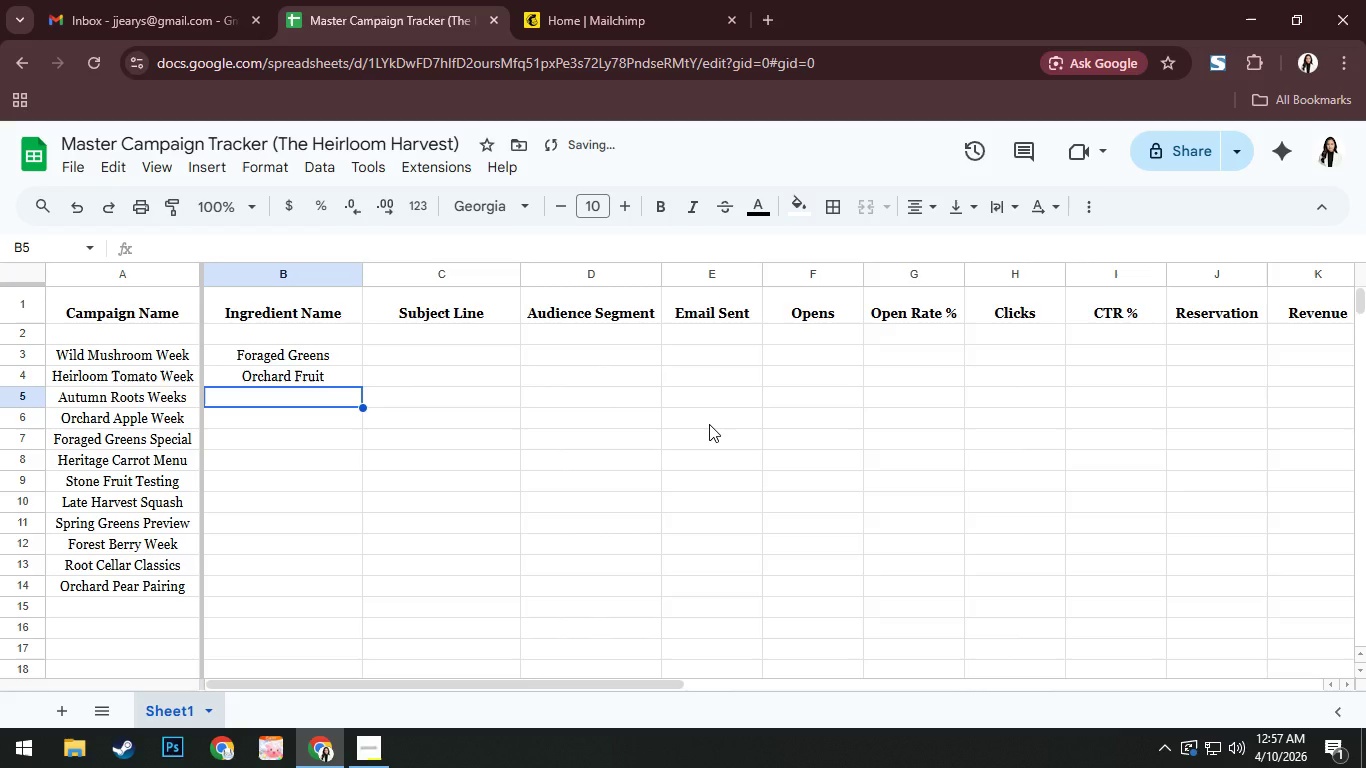 
type(Roots)
 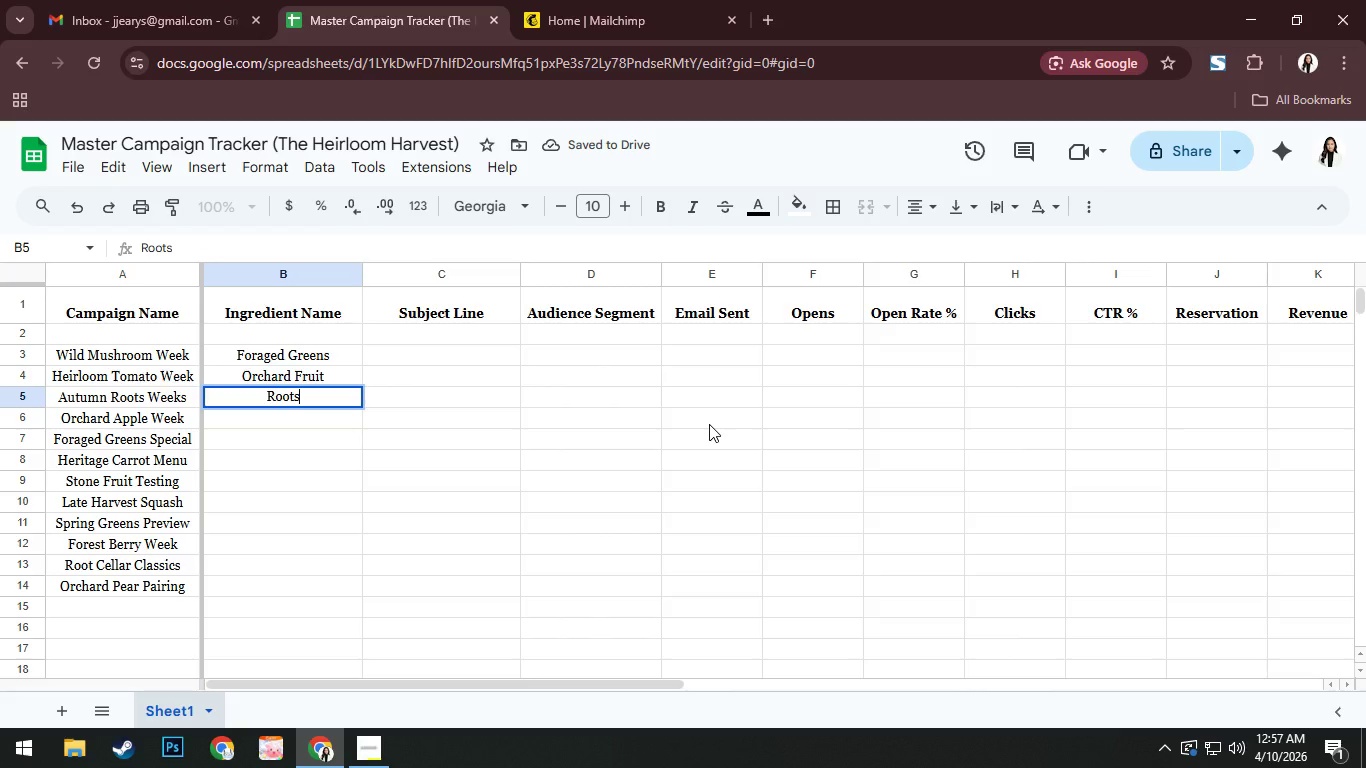 
key(Enter)
 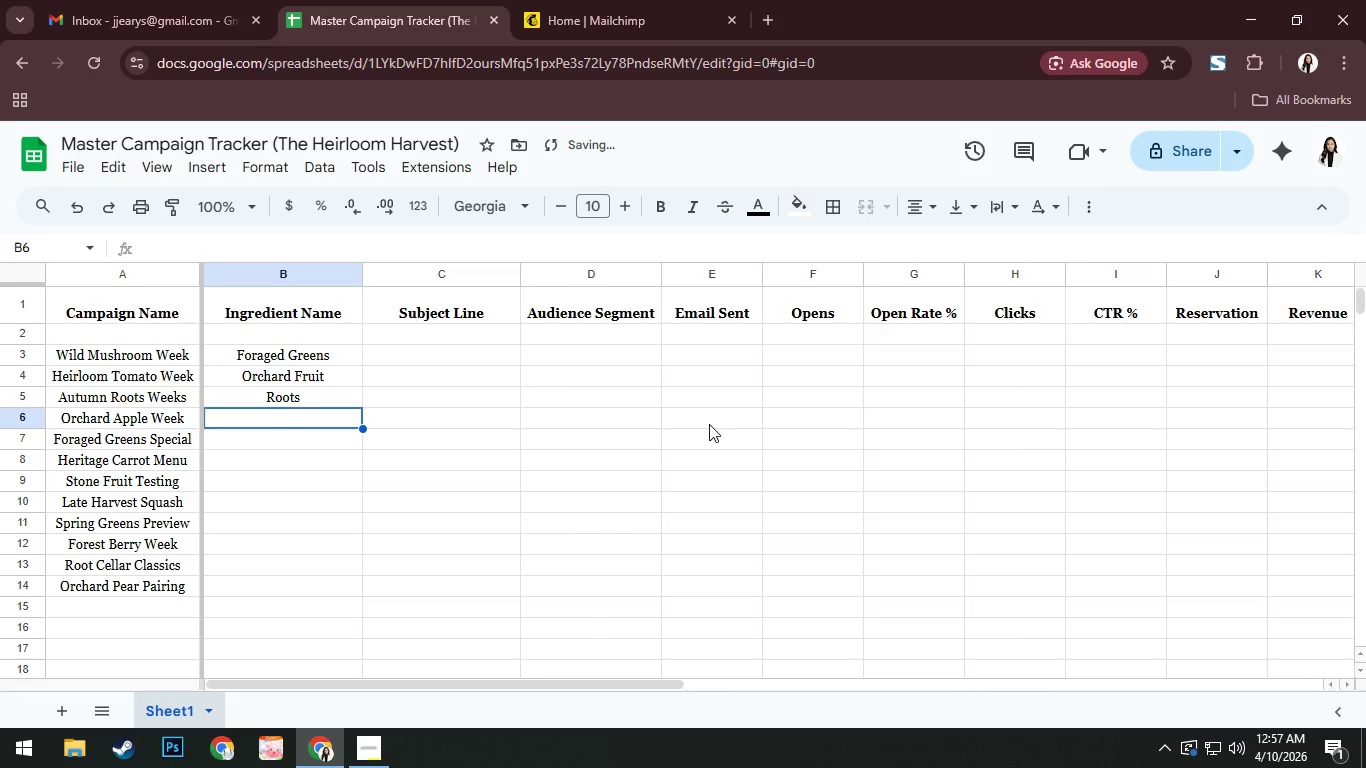 
type(Orahc)
key(Backspace)
key(Backspace)
key(Backspace)
type(c)
 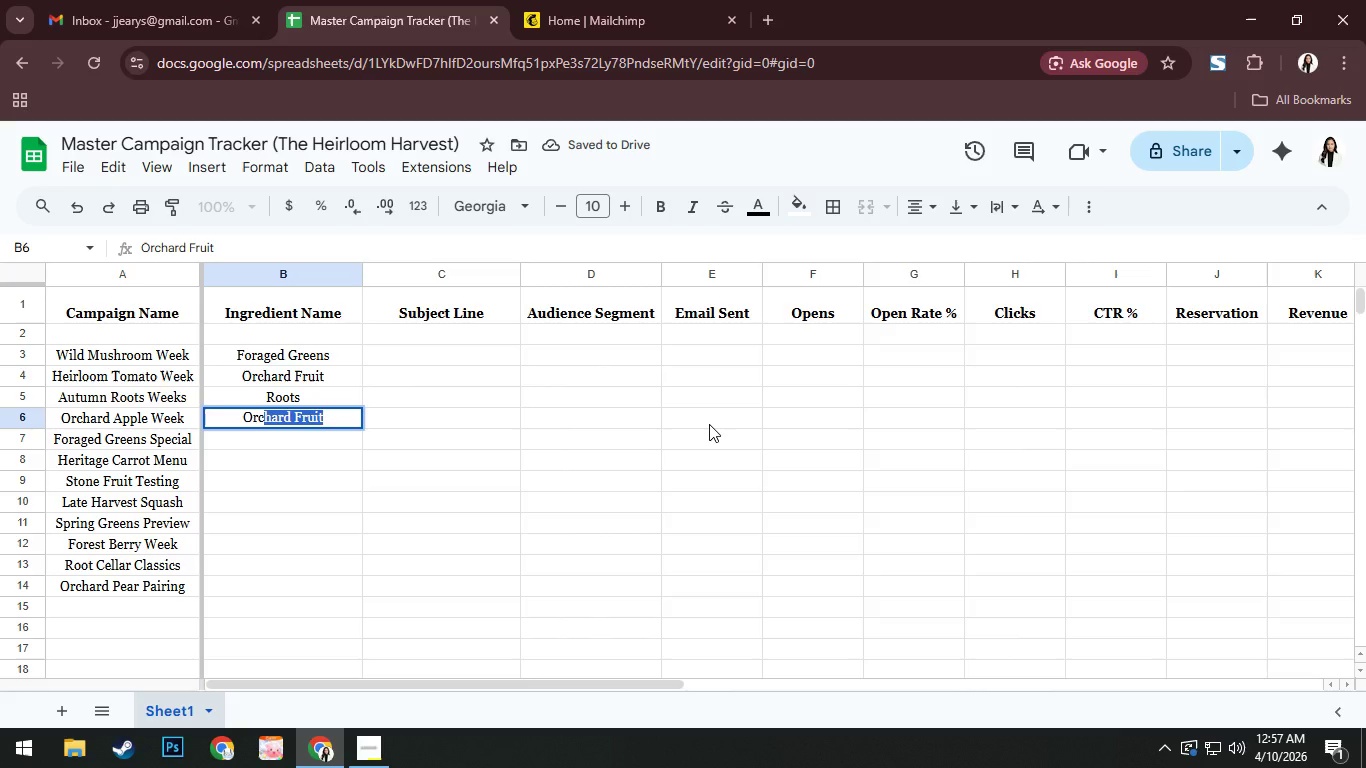 
key(Enter)
 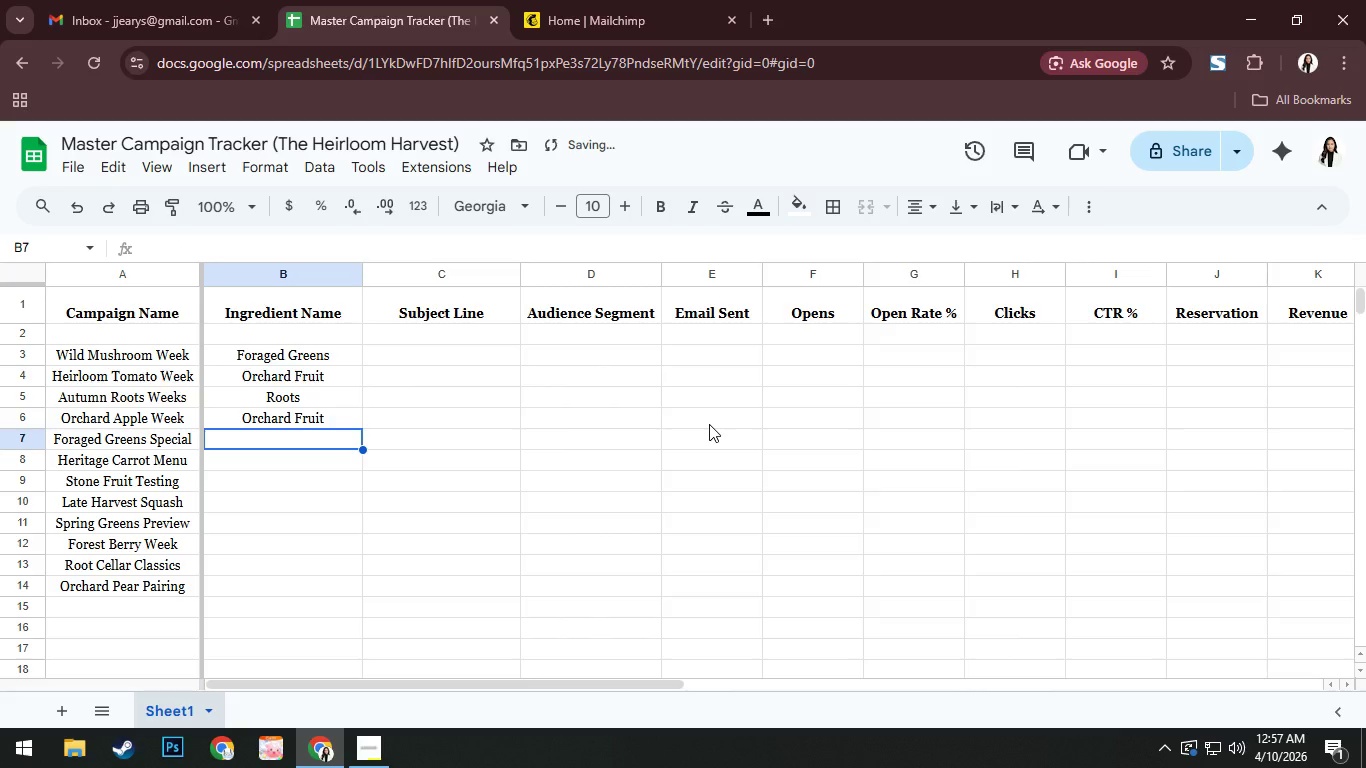 
key(Shift+F)
 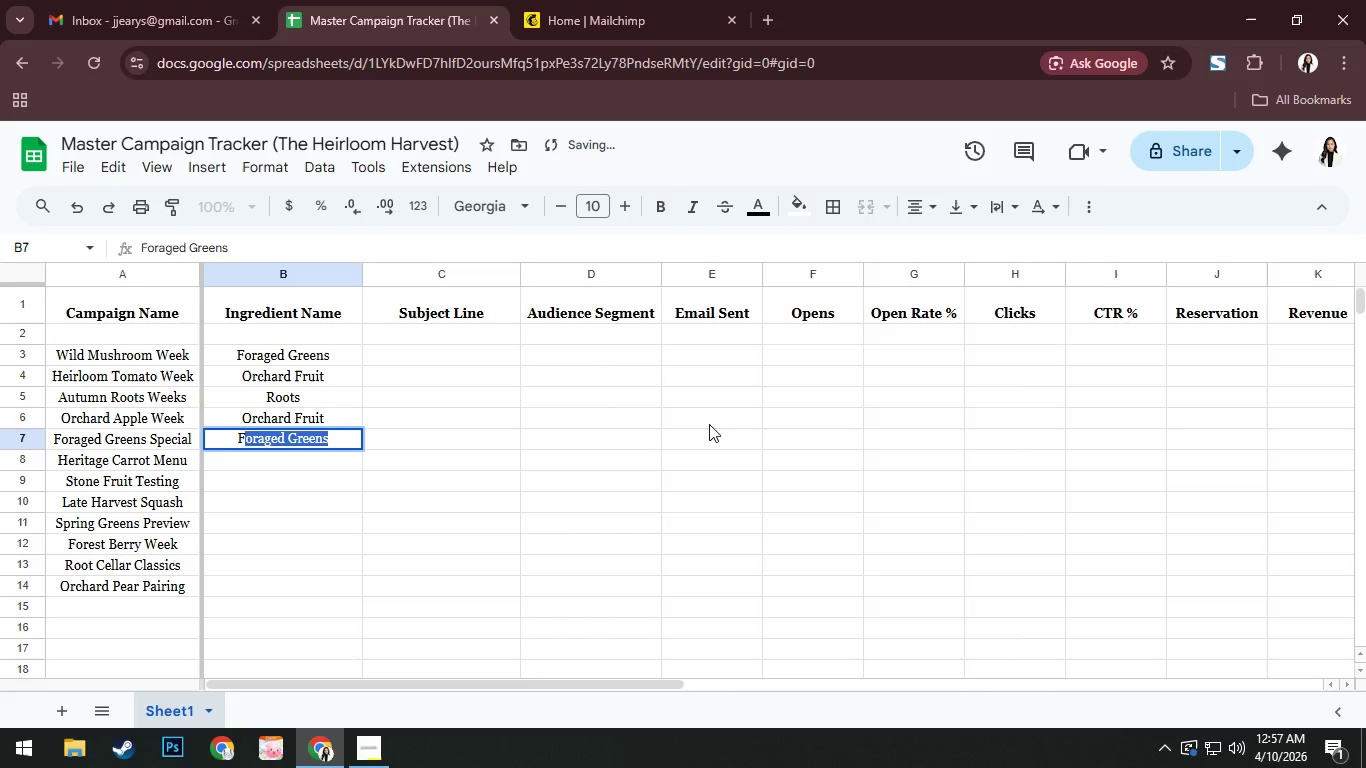 
key(Enter)
 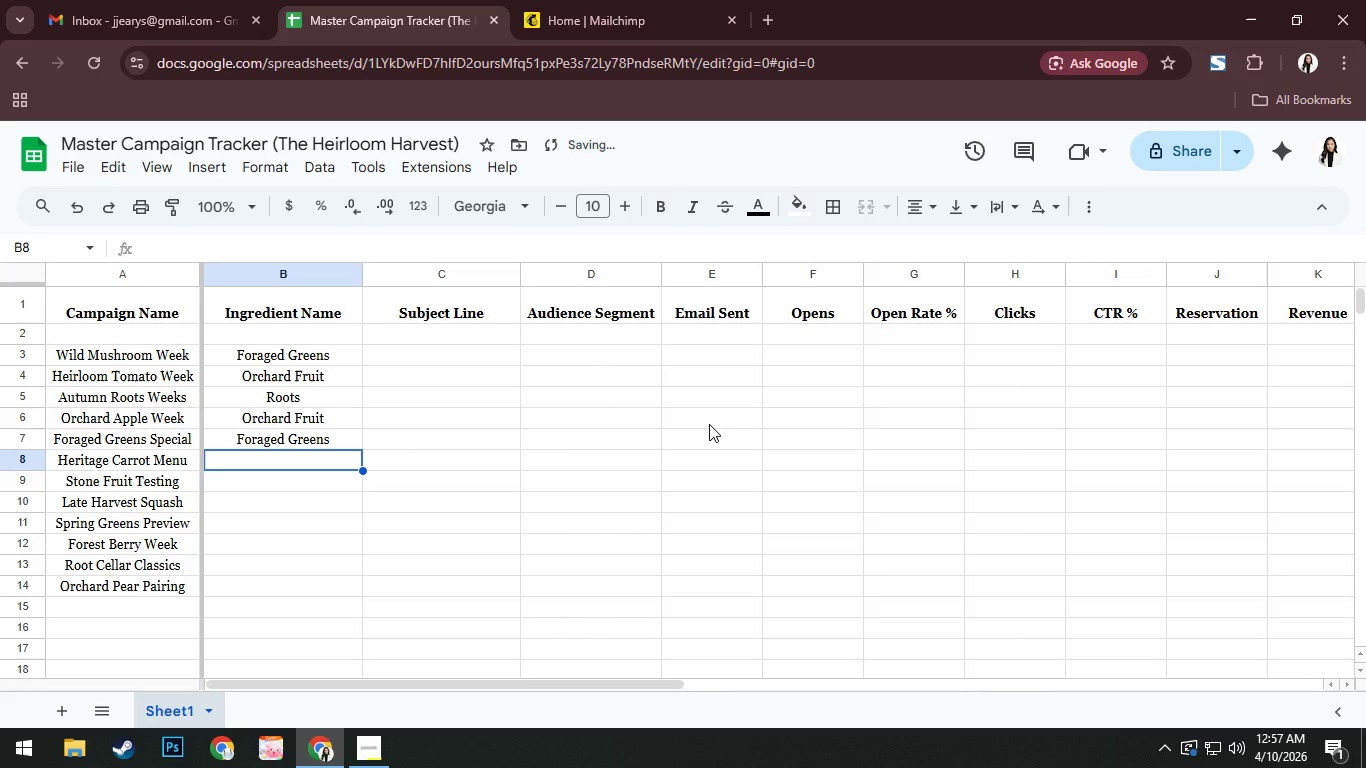 
key(Shift+R)
 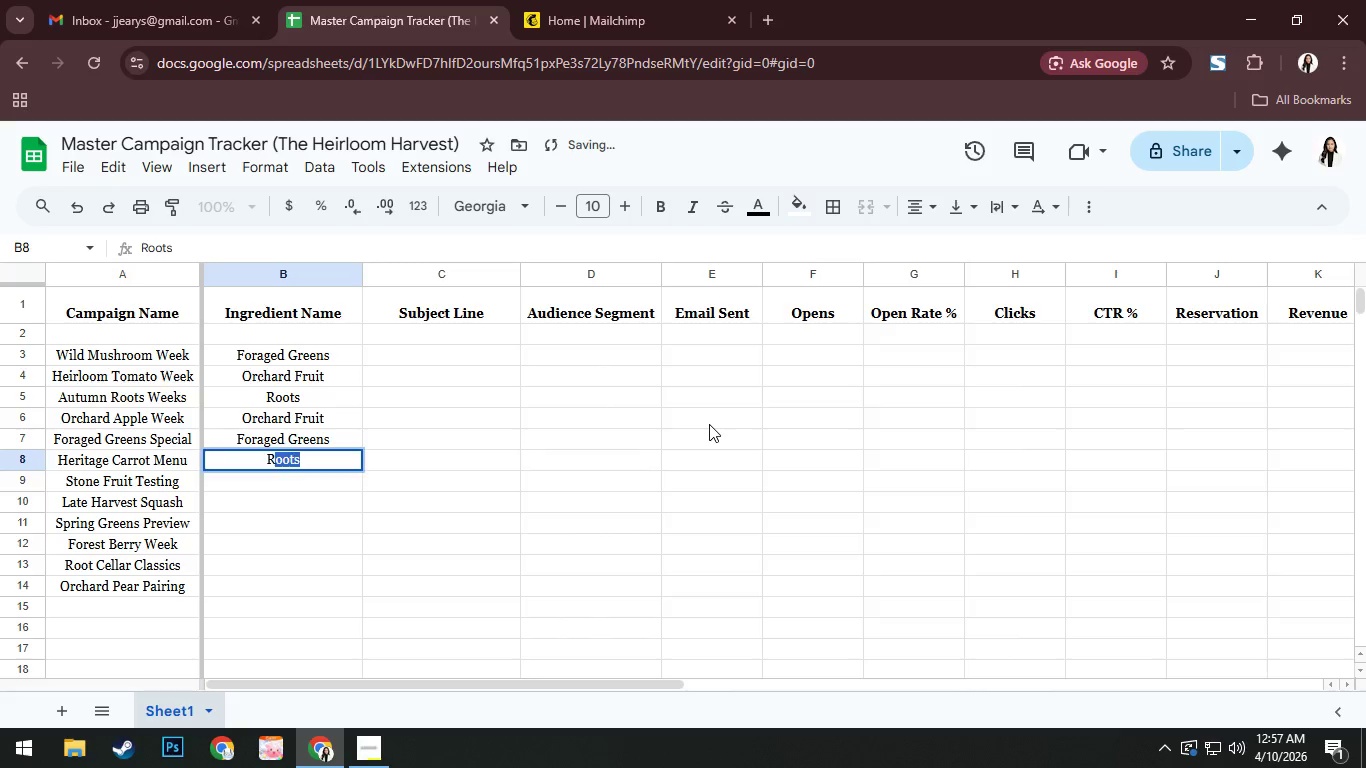 
key(Enter)
 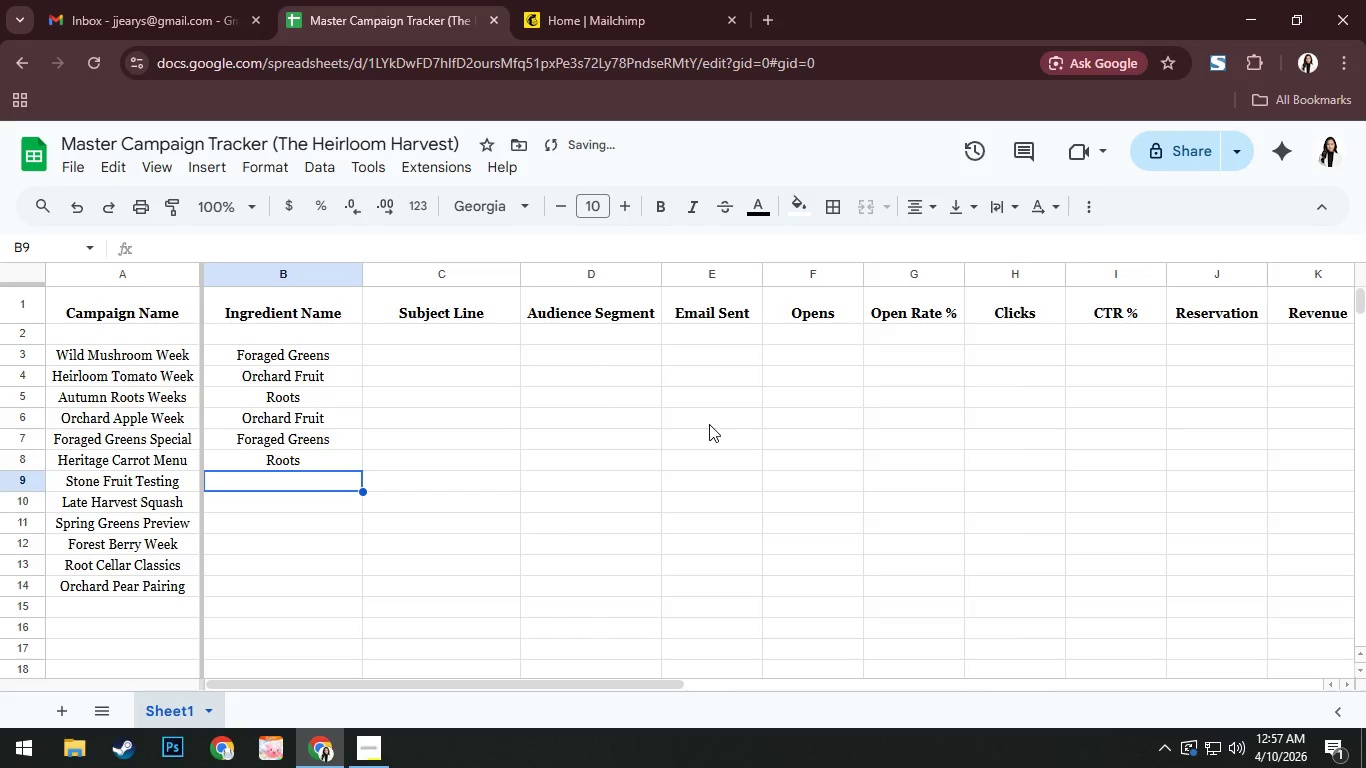 
key(Shift+O)
 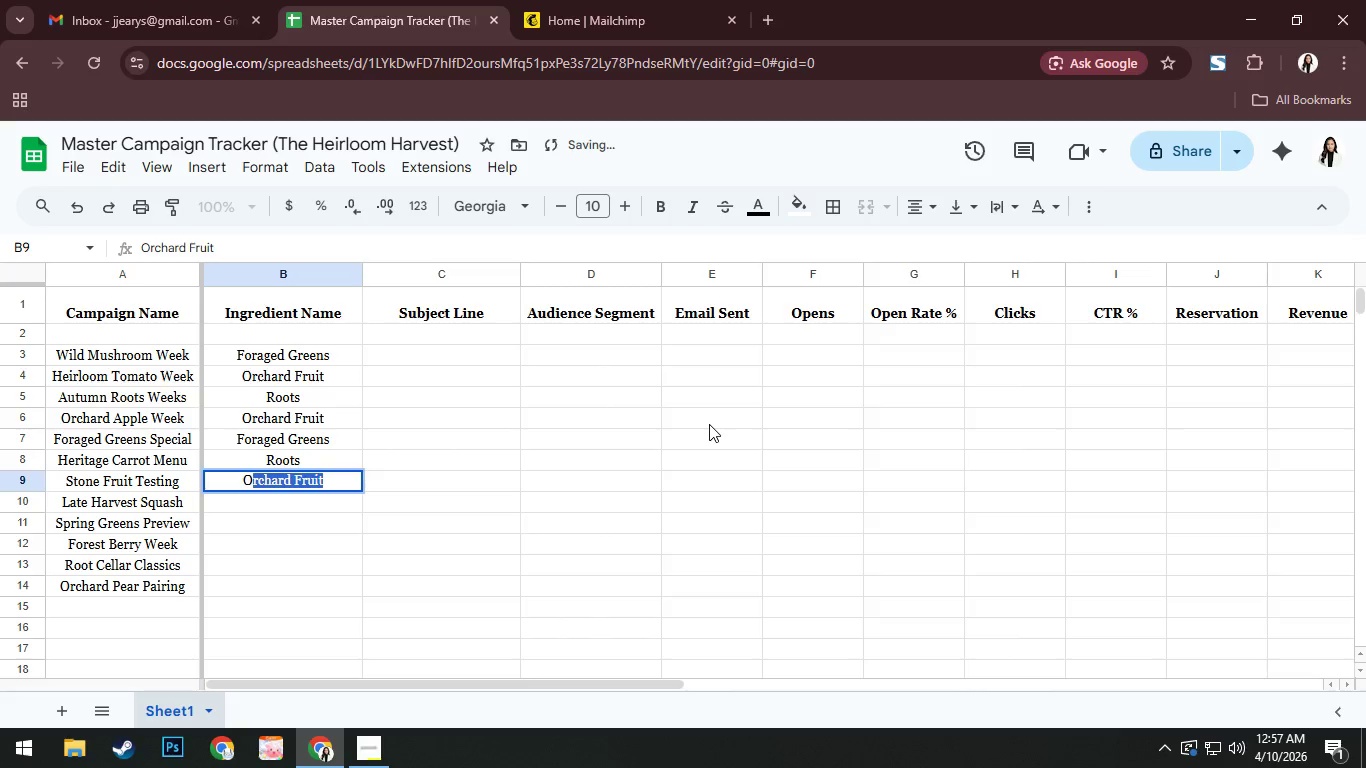 
key(Enter)
 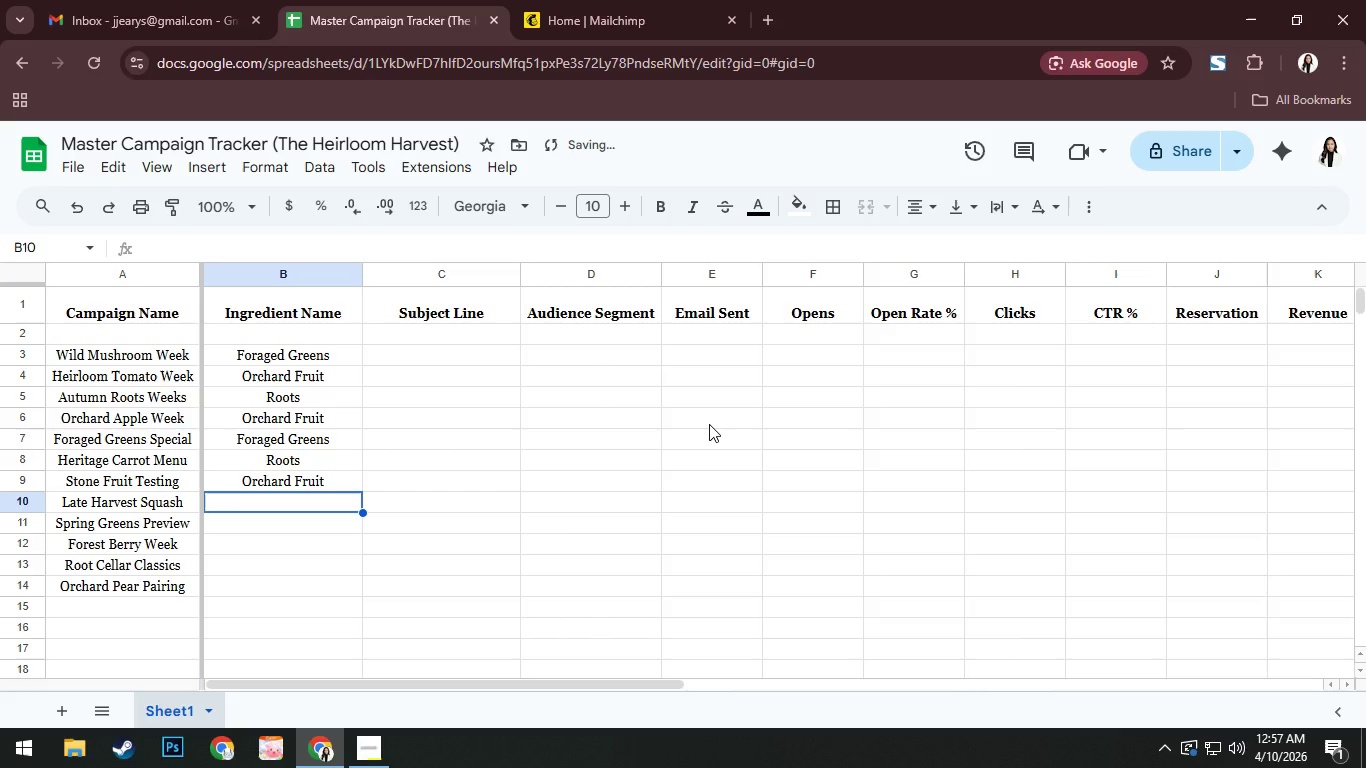 
key(Shift+R)
 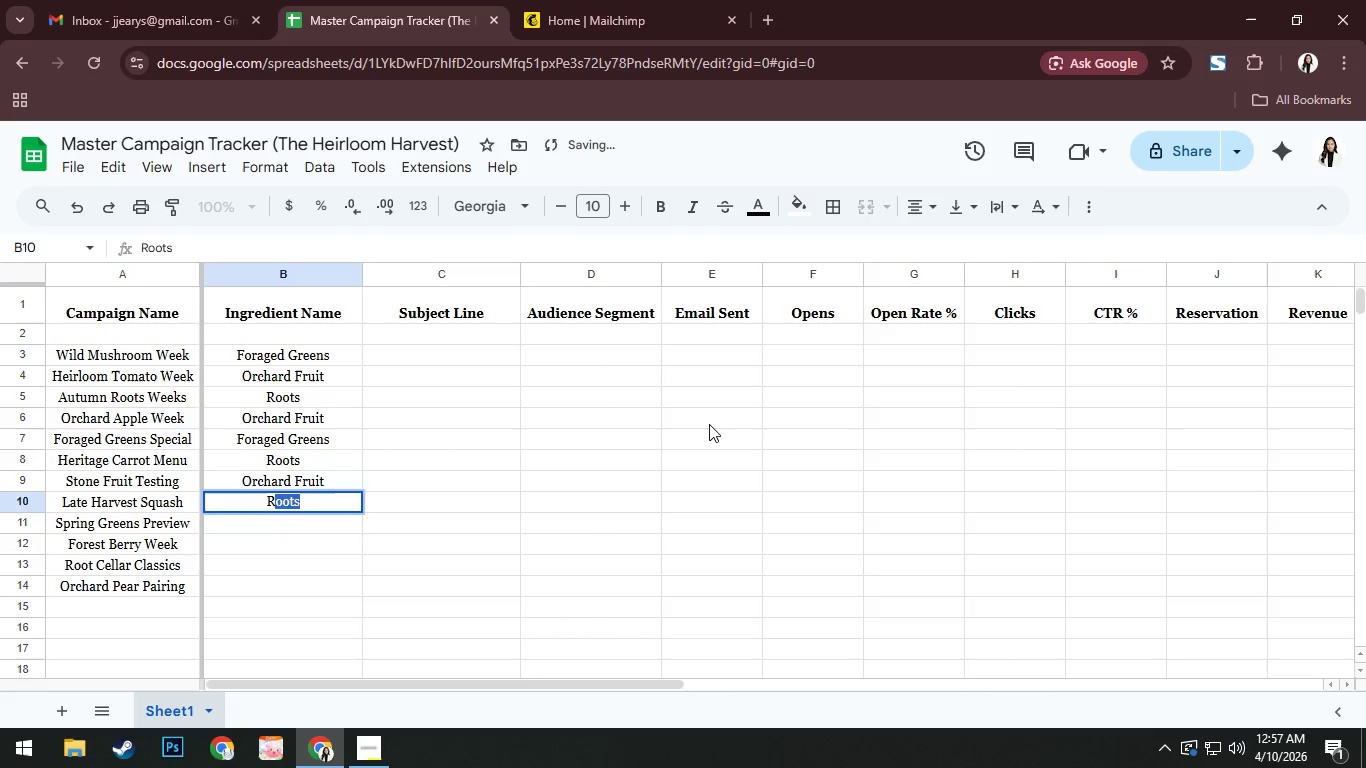 
key(Enter)
 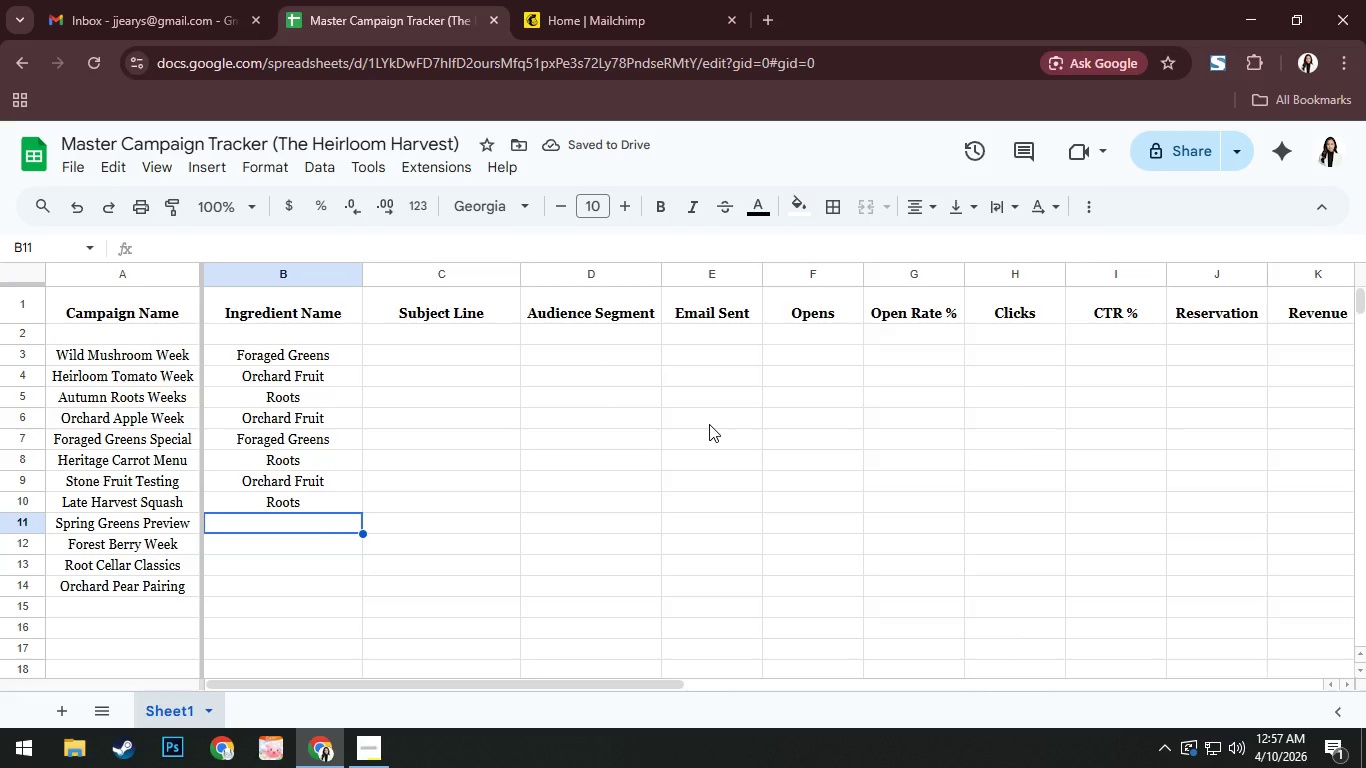 
key(Shift+F)
 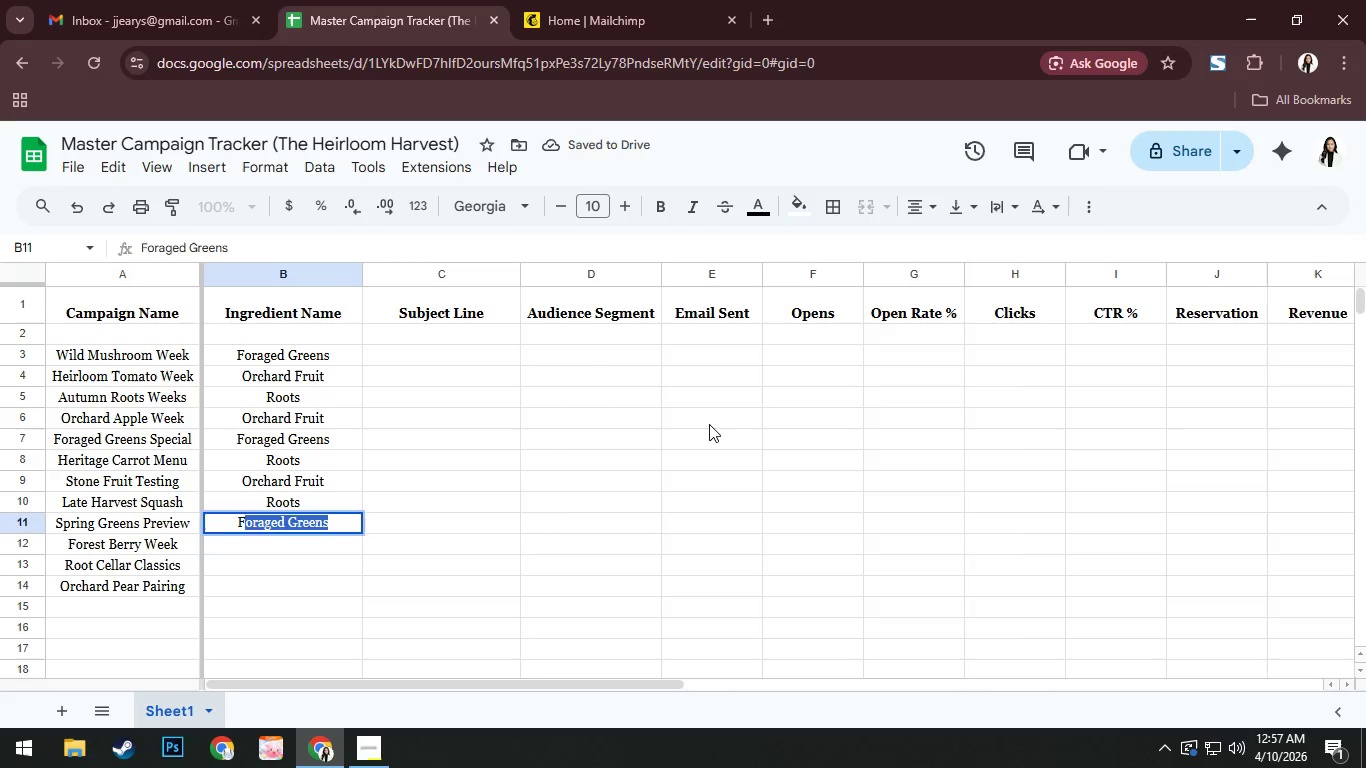 
key(Enter)
 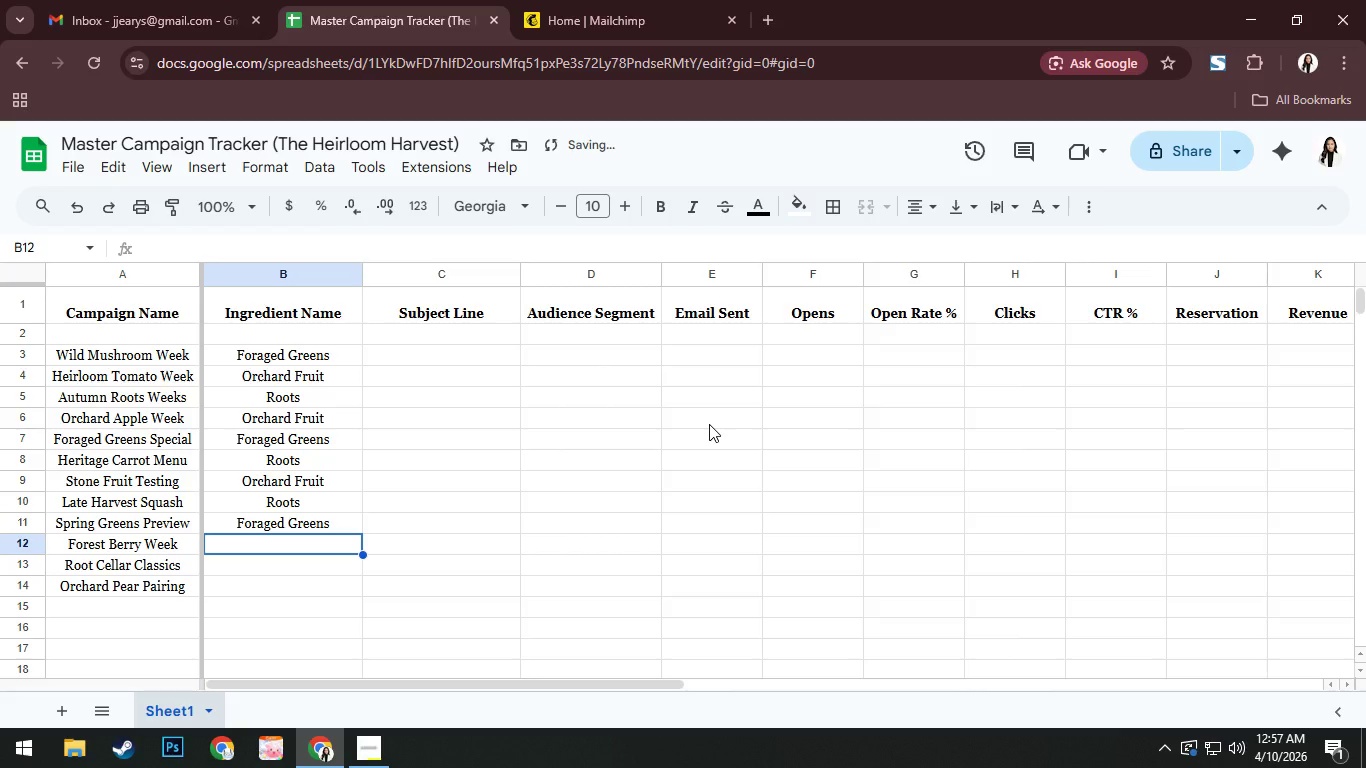 
key(Shift+O)
 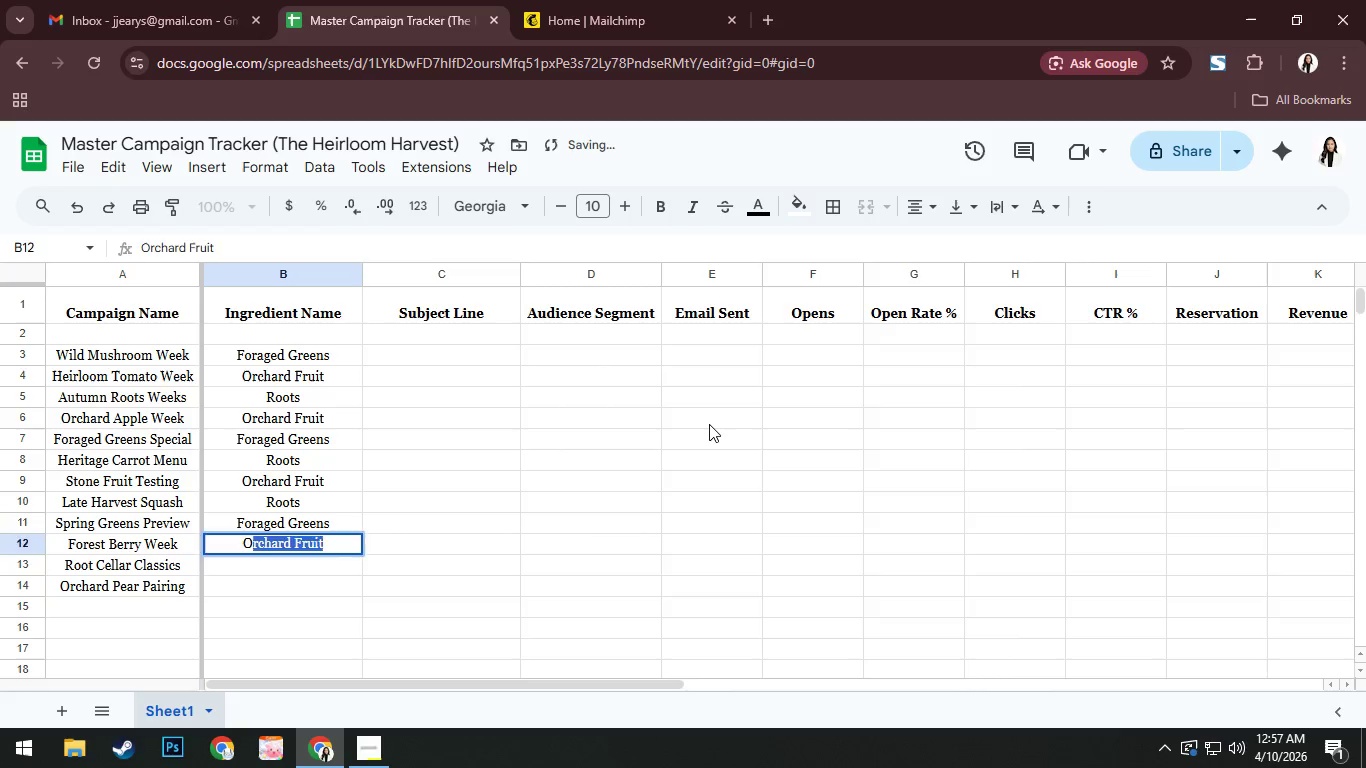 
key(Enter)
 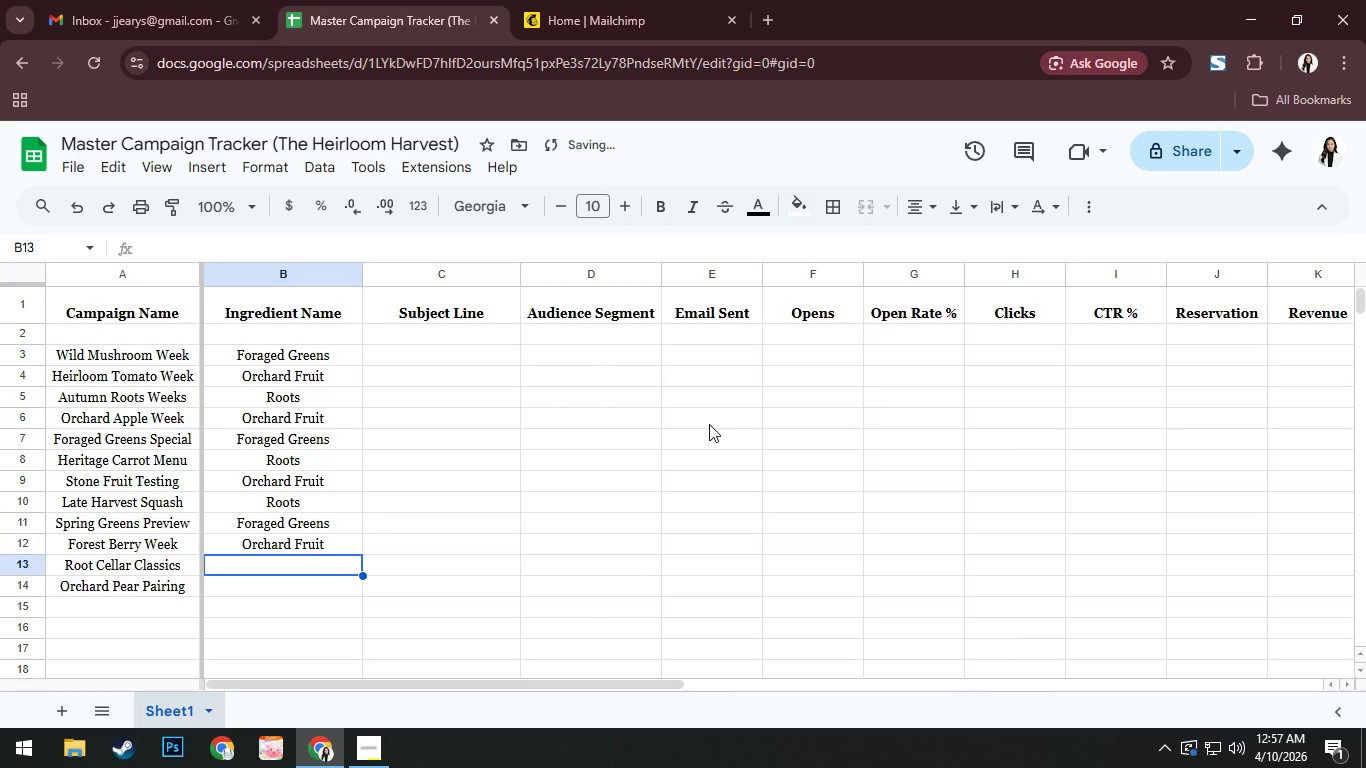 
key(Shift+R)
 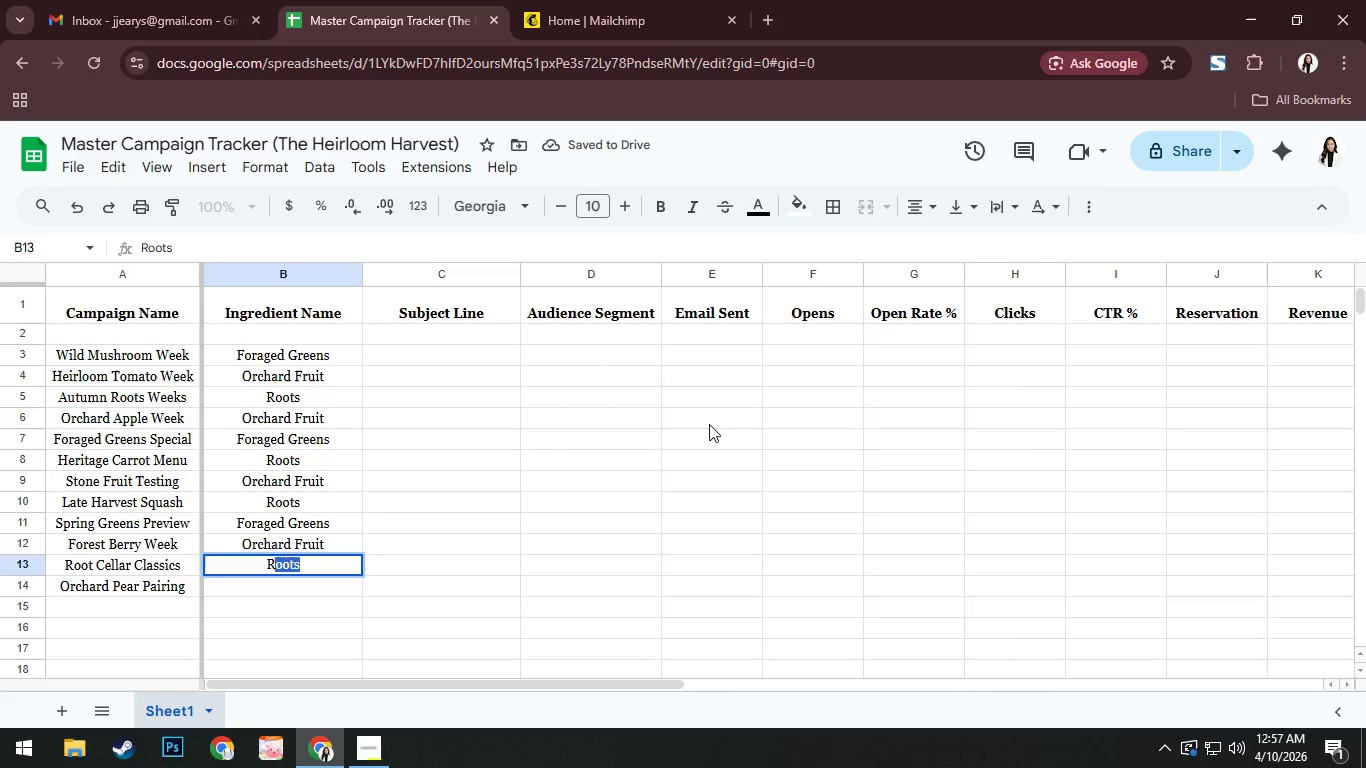 
key(Enter)
 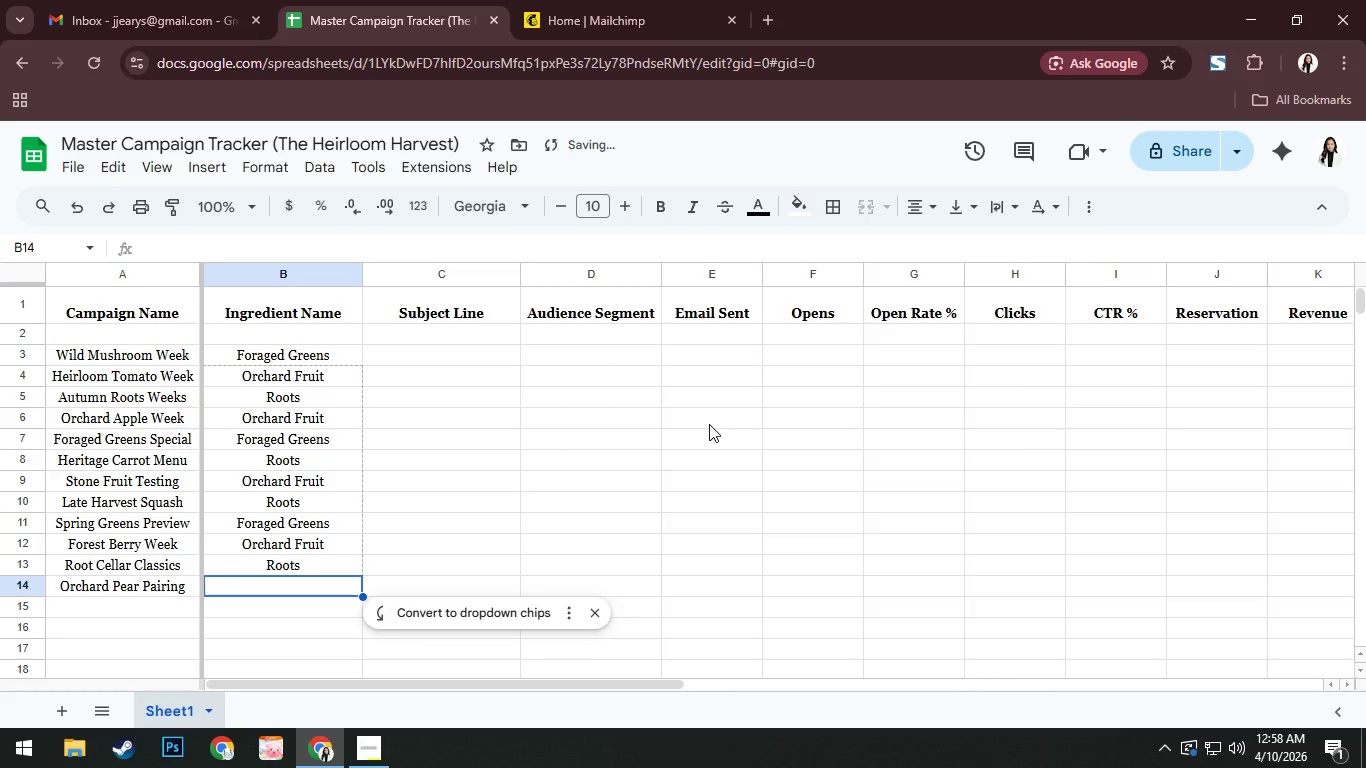 
key(Shift+O)
 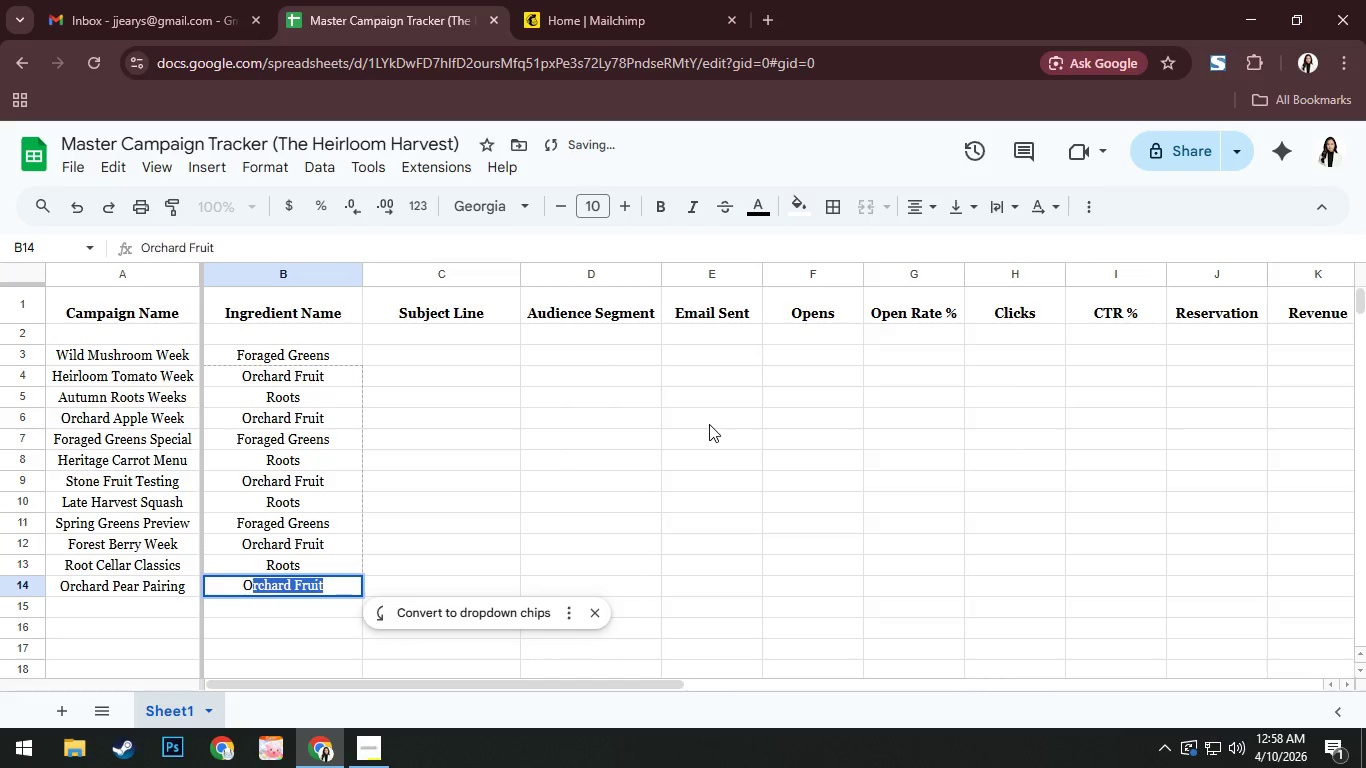 
key(Enter)
 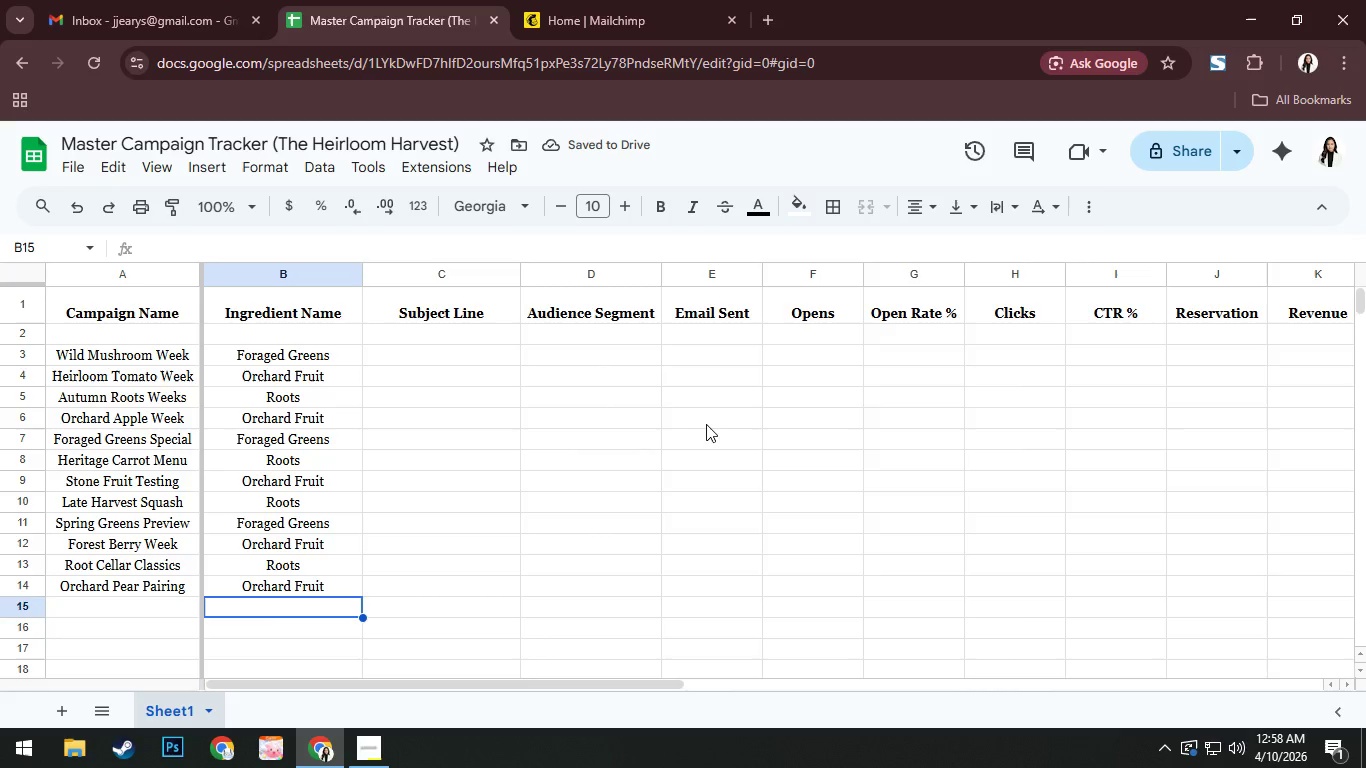 
double_click([459, 344])
 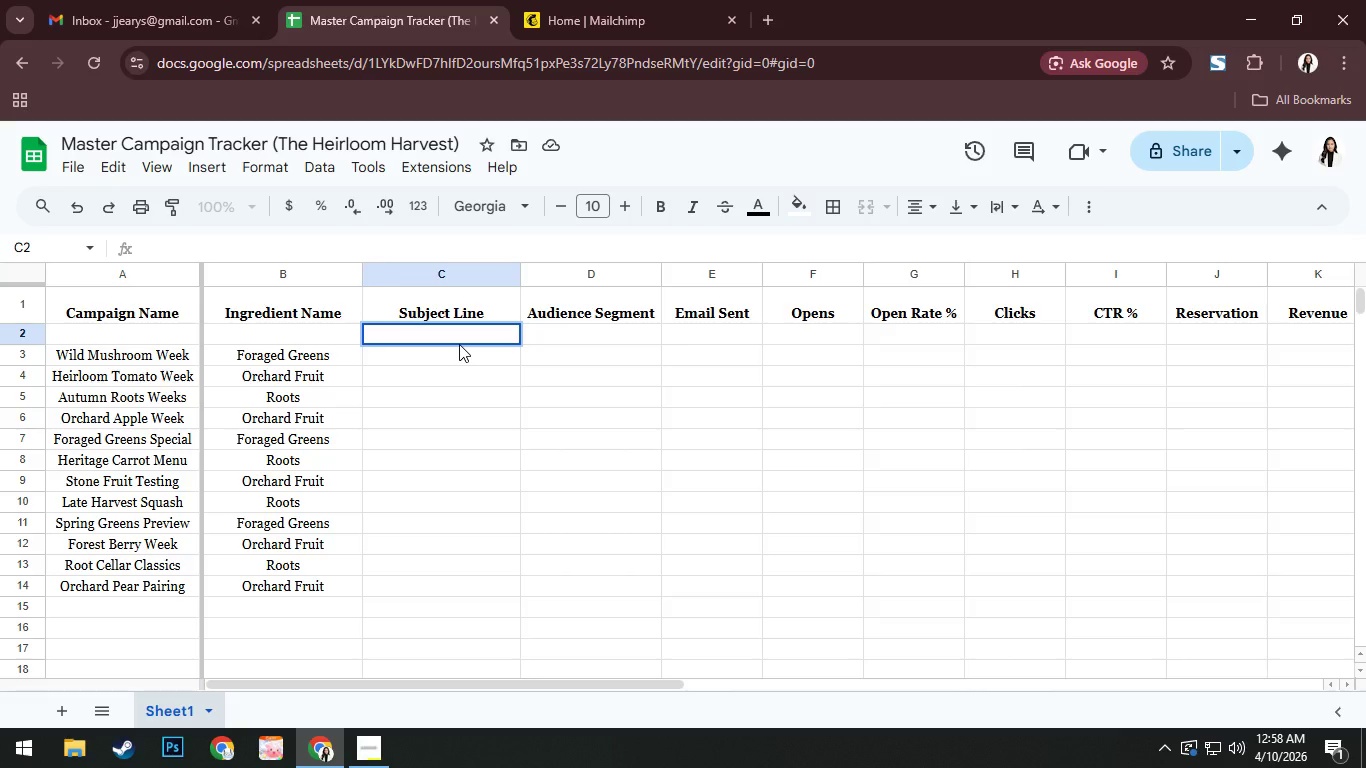 
wait(34.45)
 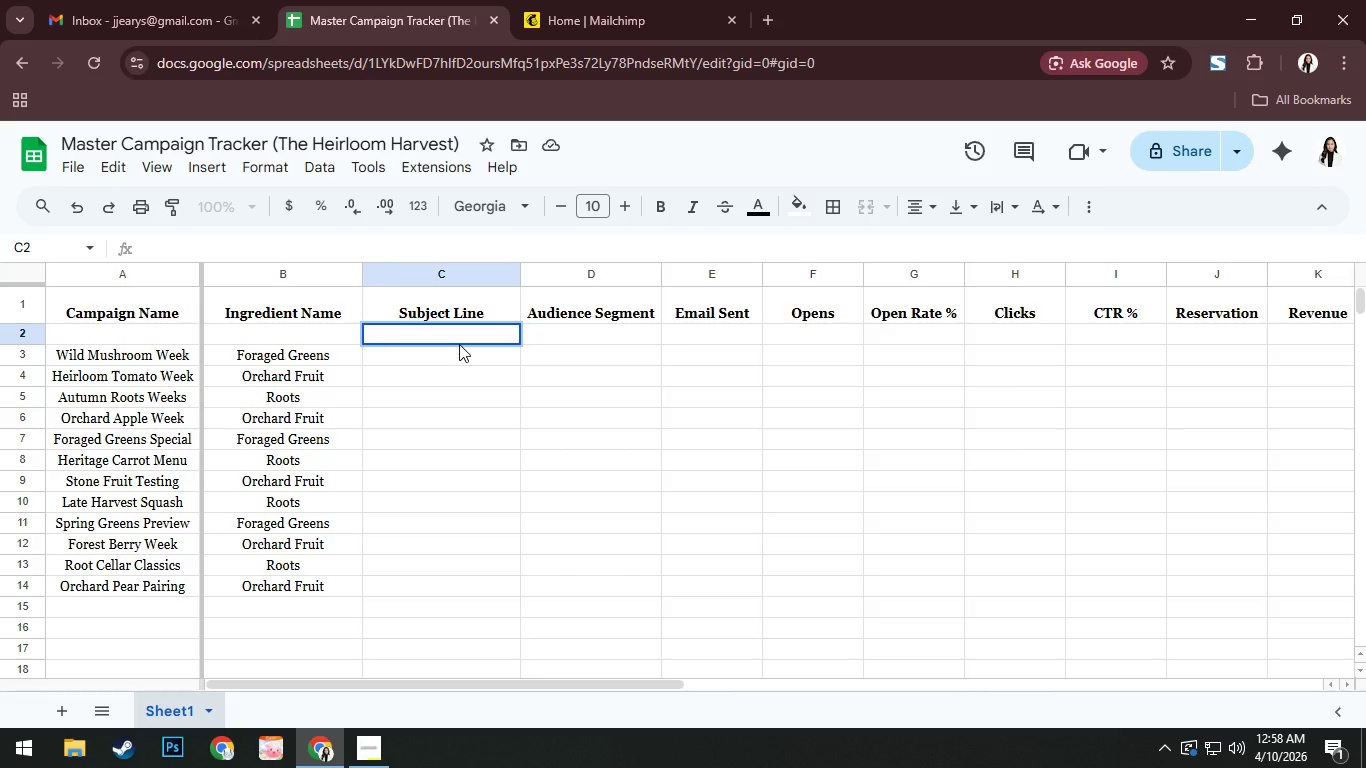 
key(H)
 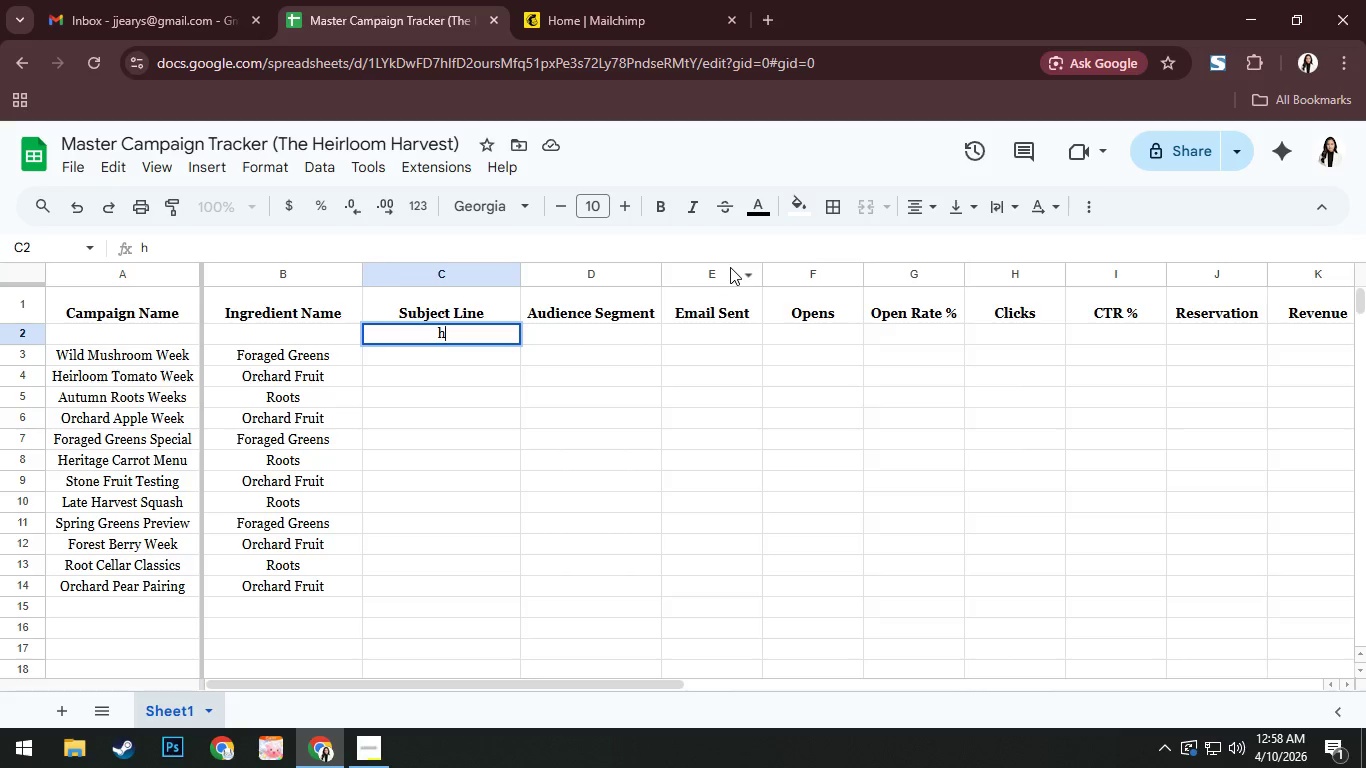 
key(Backspace)
 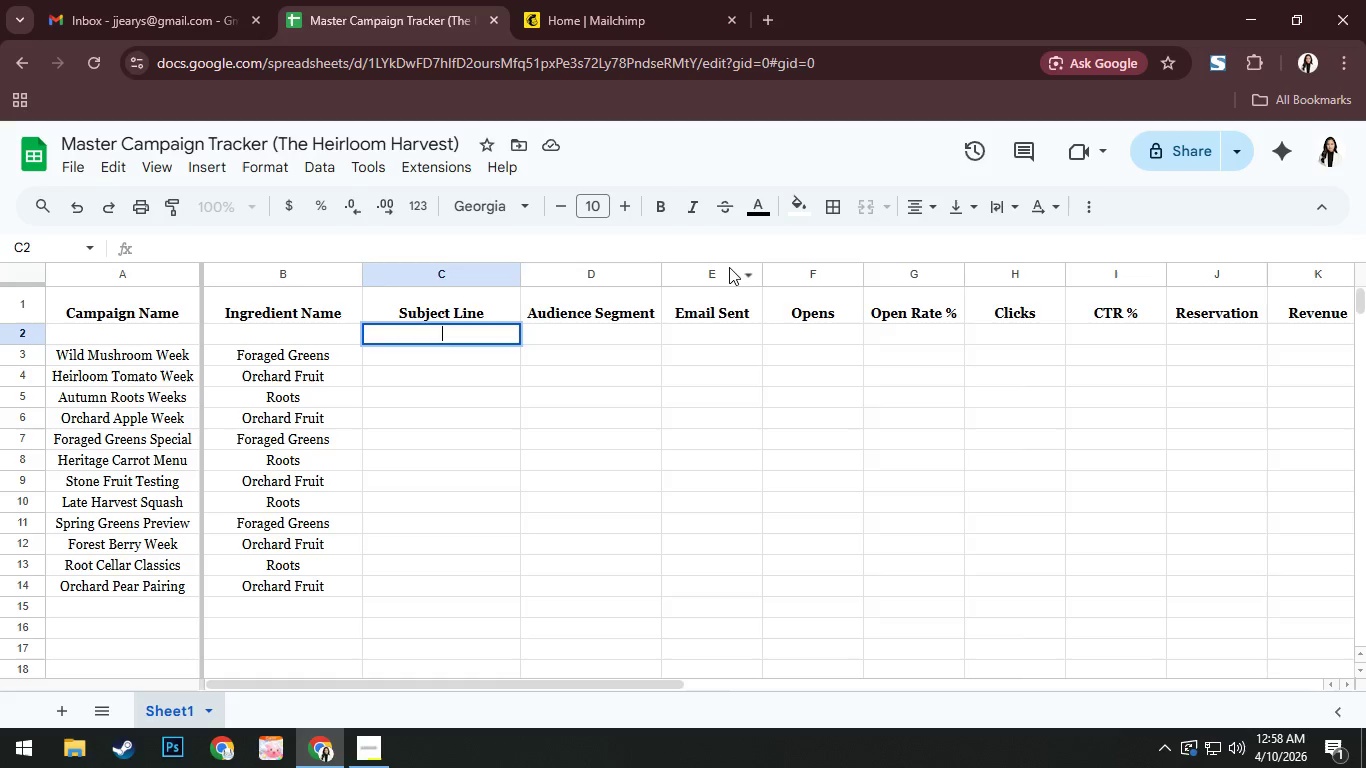 
key(NumpadEnter)
 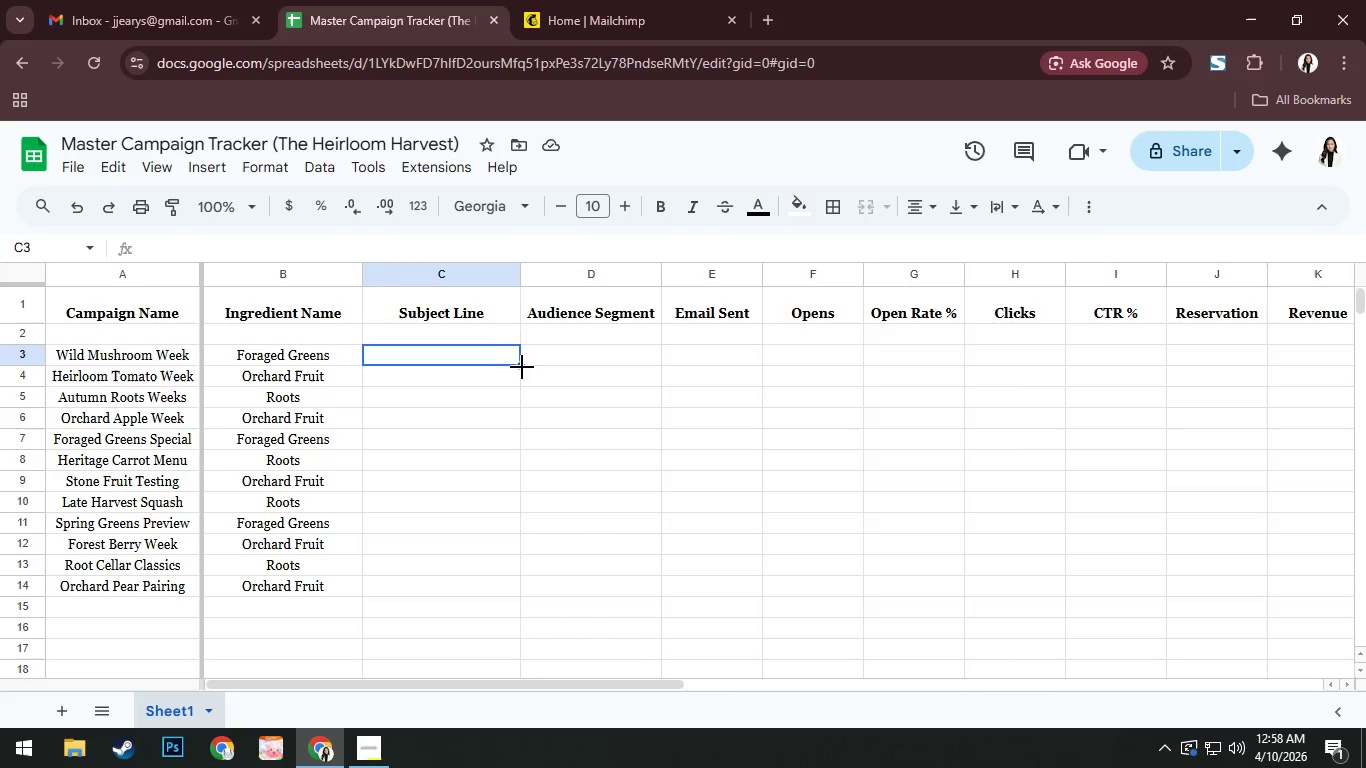 
double_click([501, 357])
 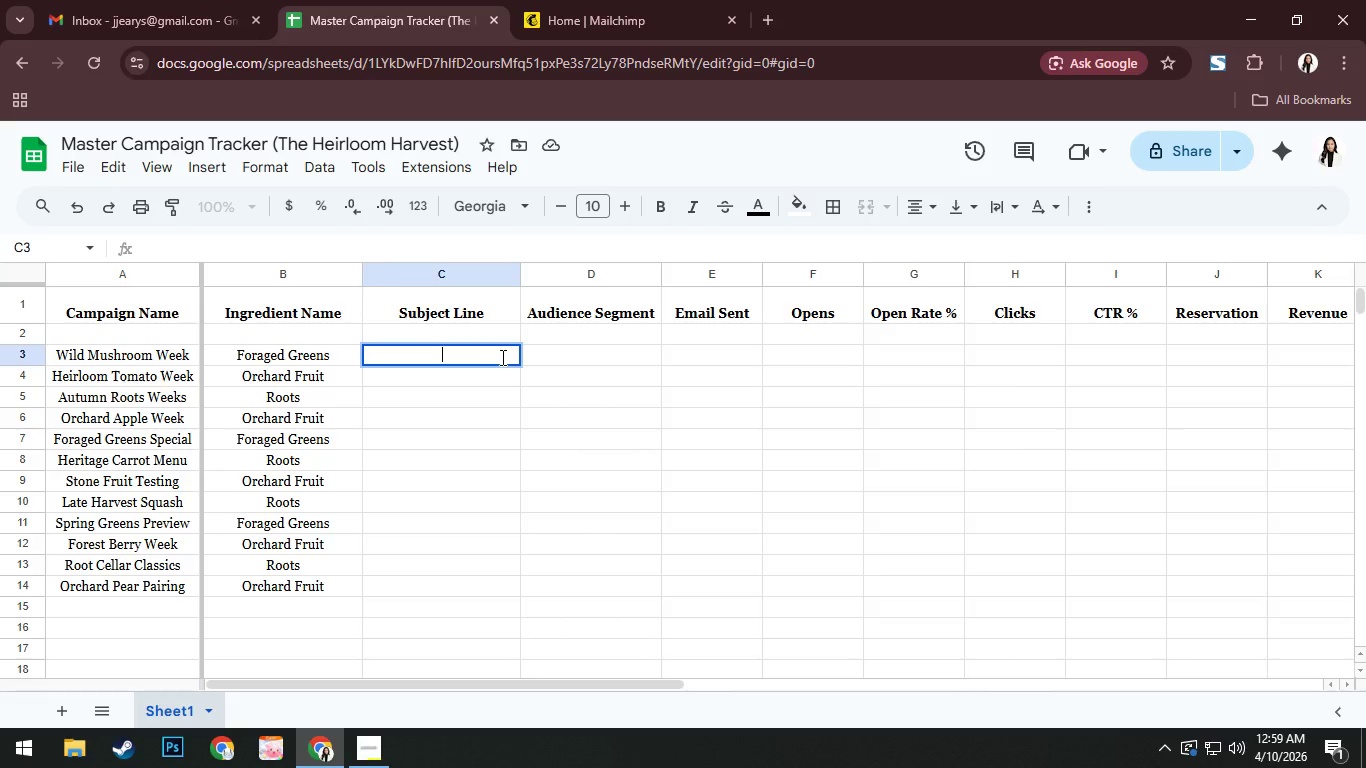 
wait(33.88)
 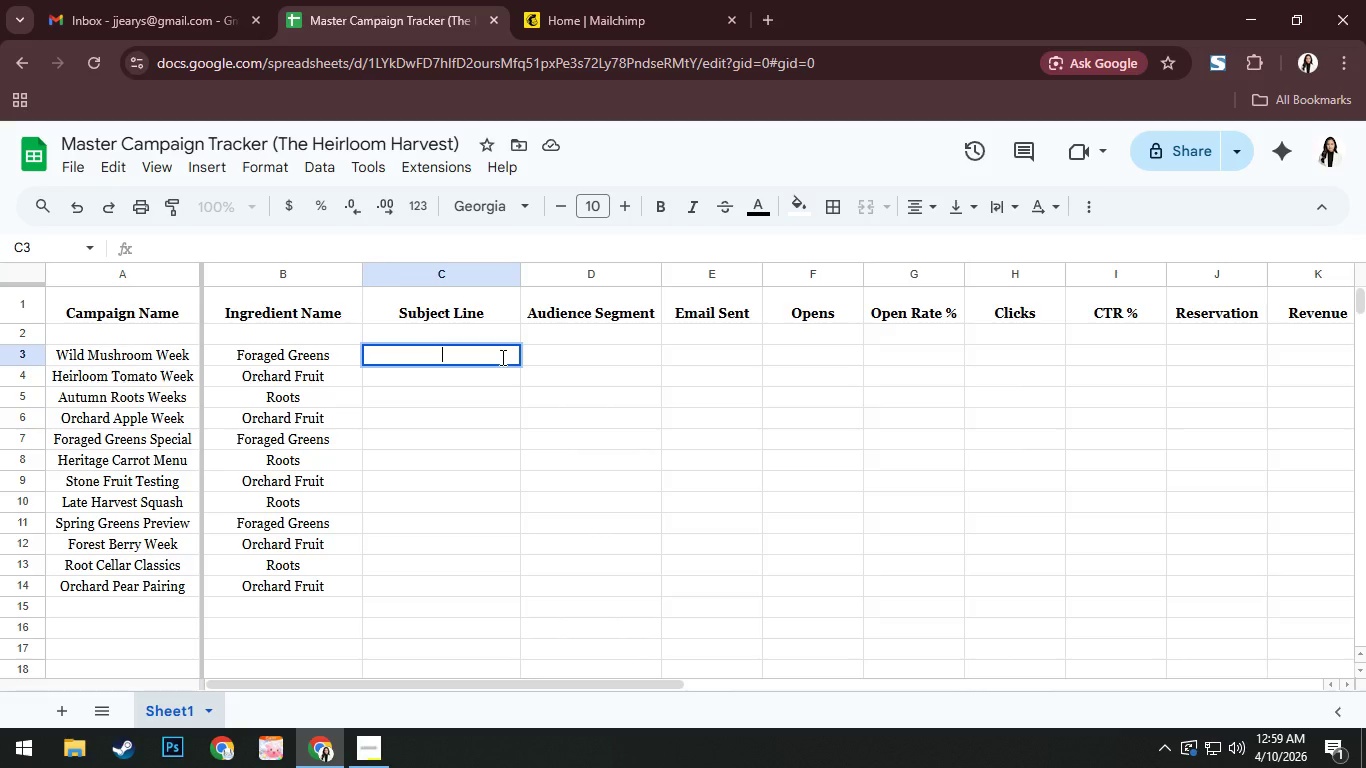 
type(Earthu )
key(Backspace)
key(Backspace)
type(y flavors this weeks)
key(Backspace)
type( p)
key(Backspace)
type(only)
 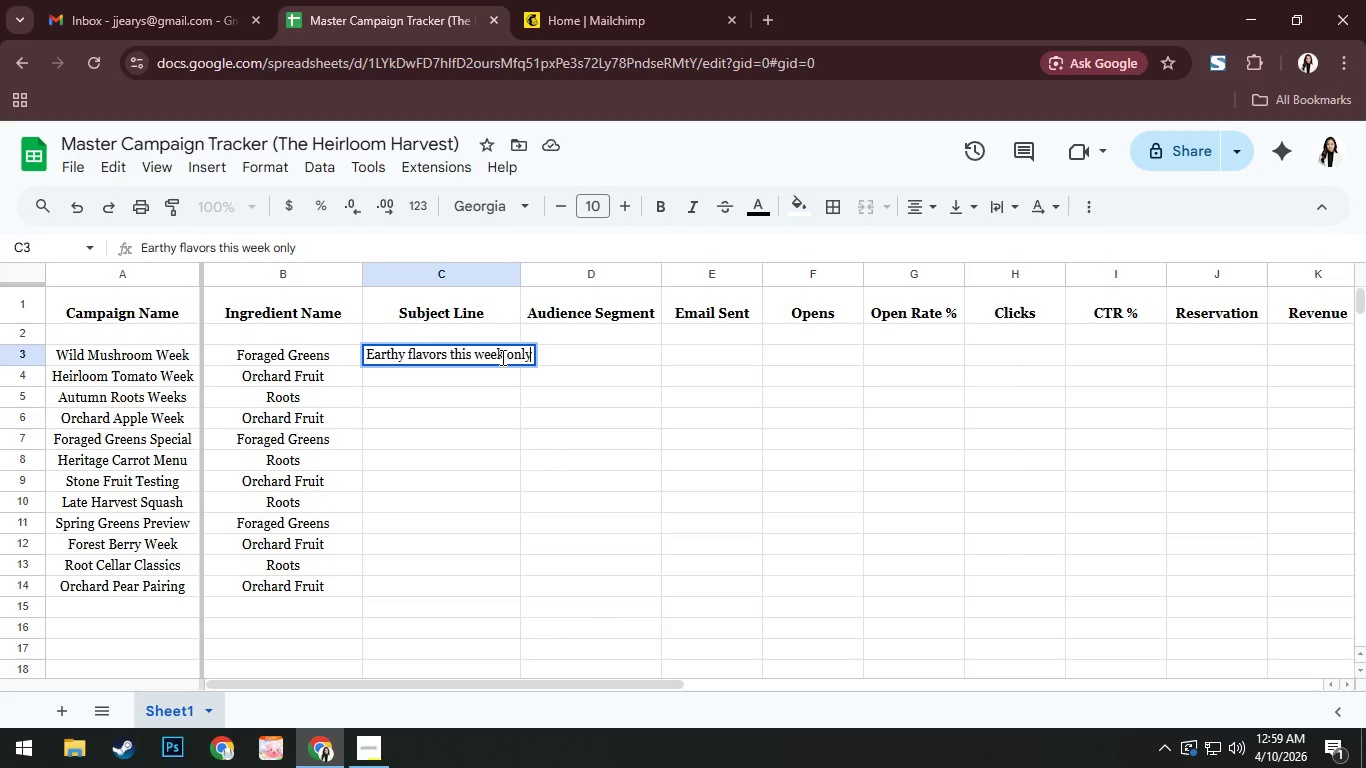 
key(Enter)
 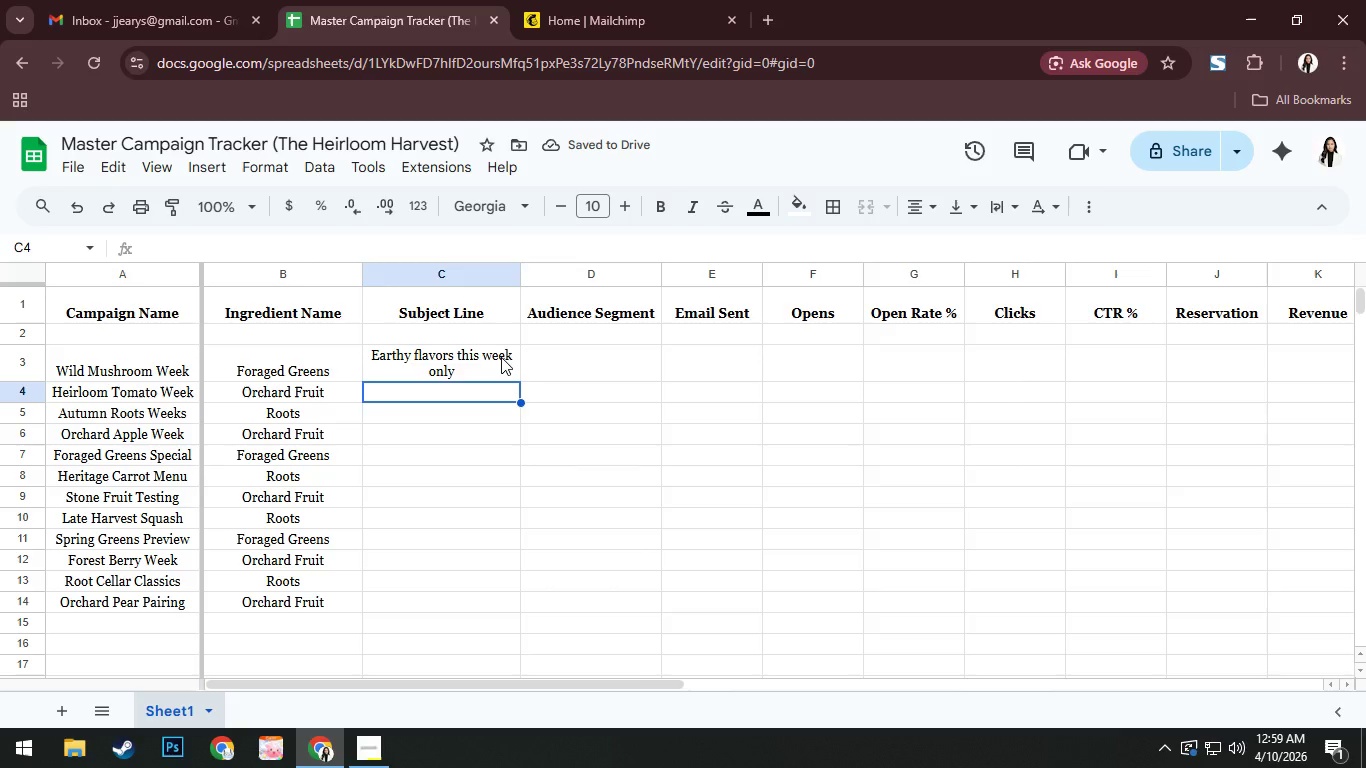 
wait(9.53)
 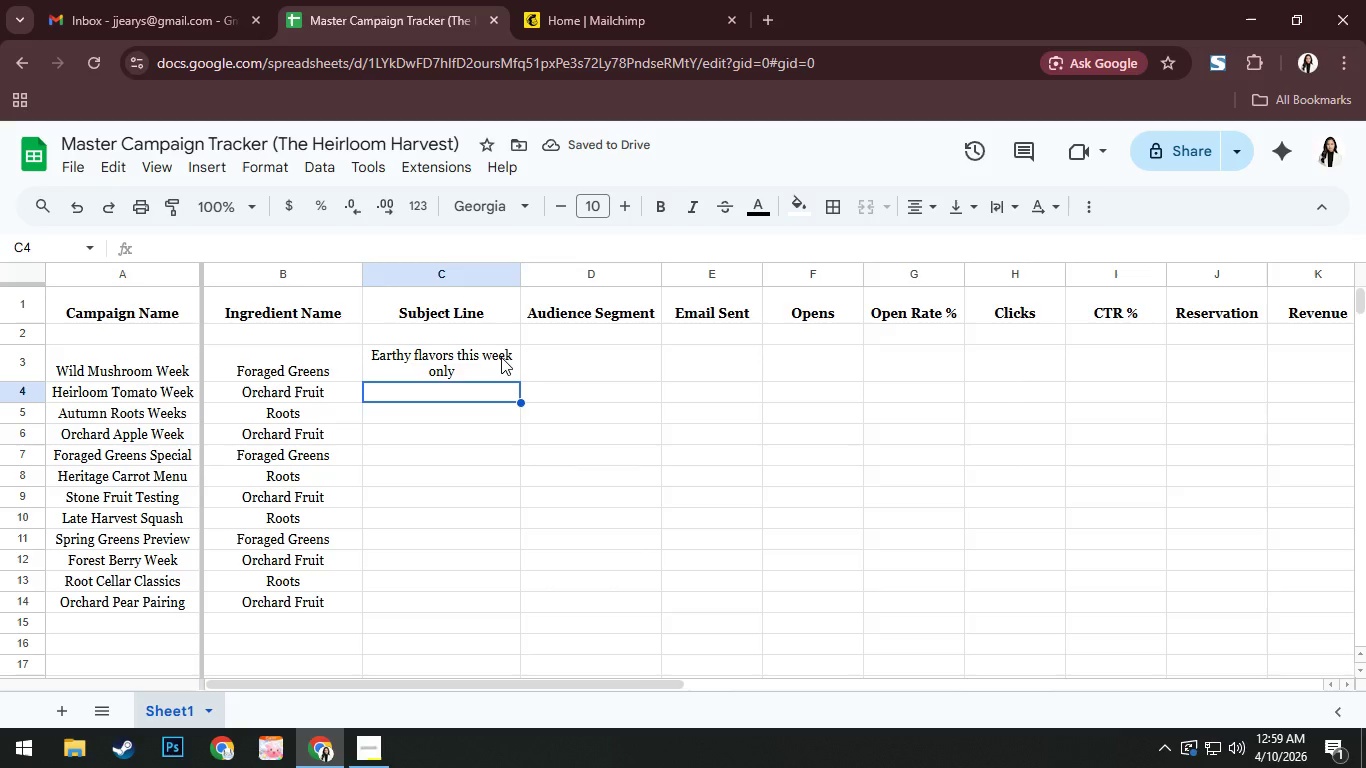 
type(Summer tomA)
key(Backspace)
type(atoes are here)
 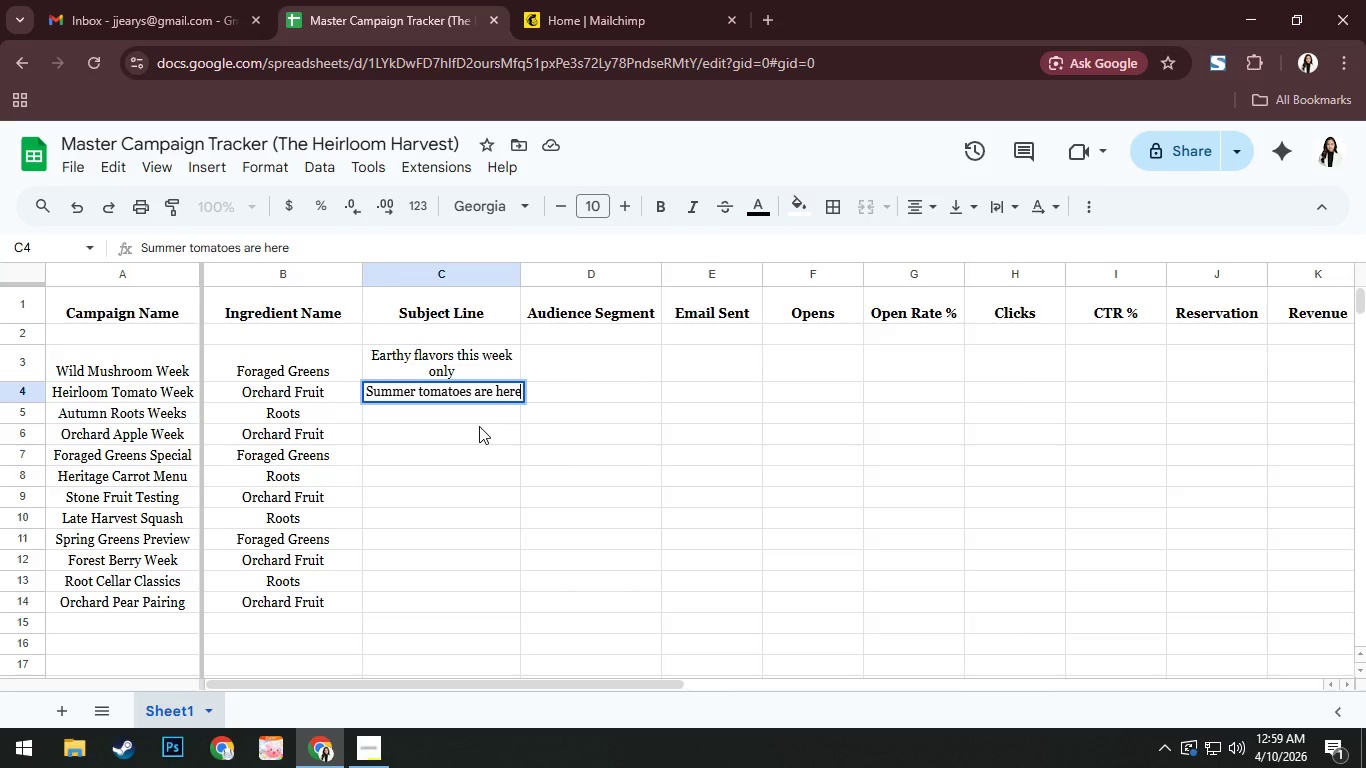 
key(Enter)
 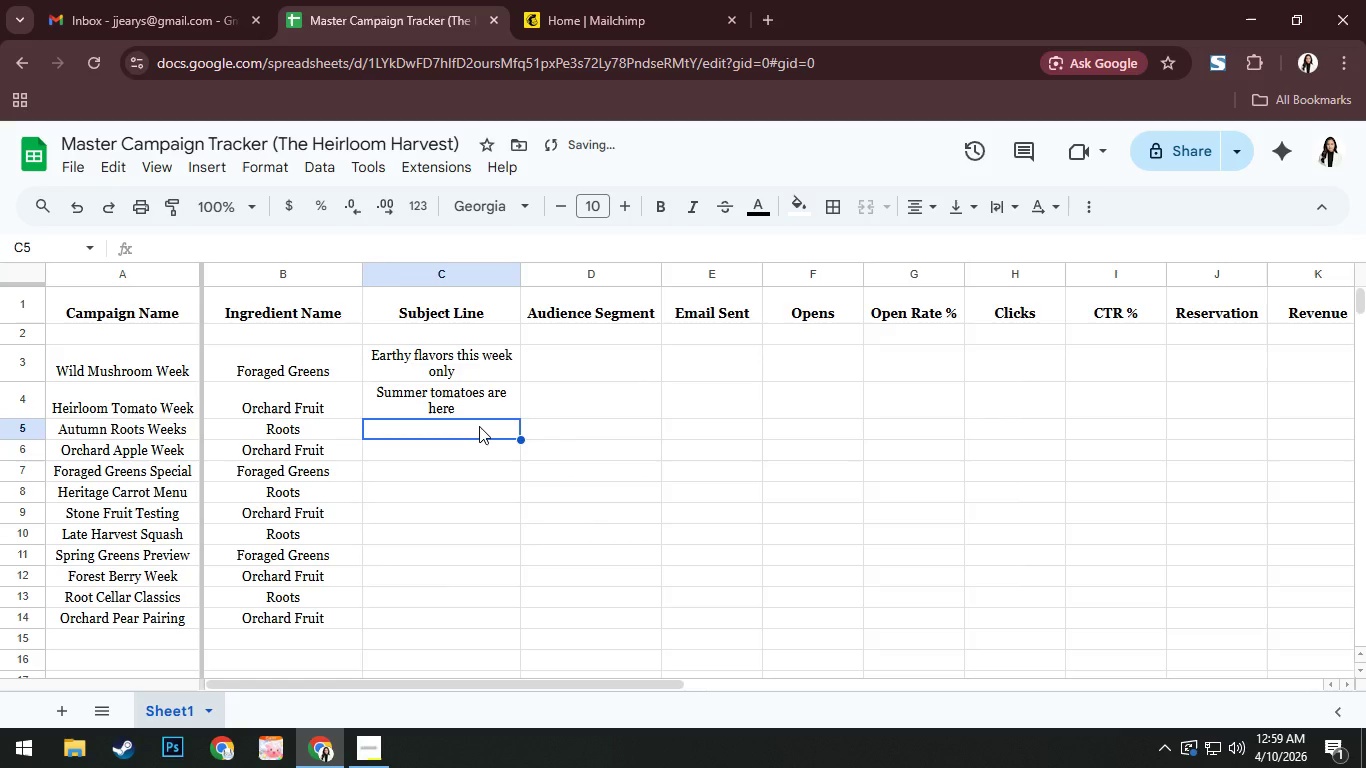 
type(Cozy root harvest tasting)
 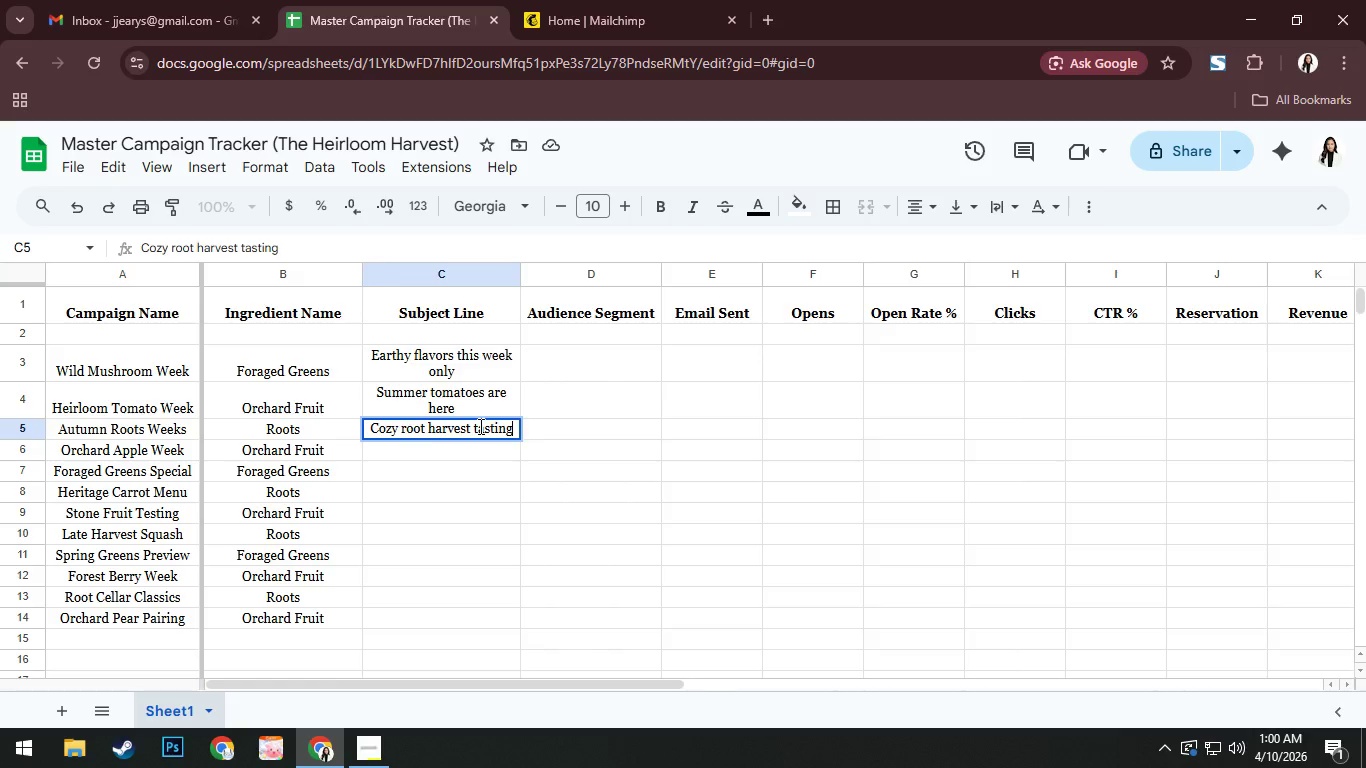 
key(Enter)
 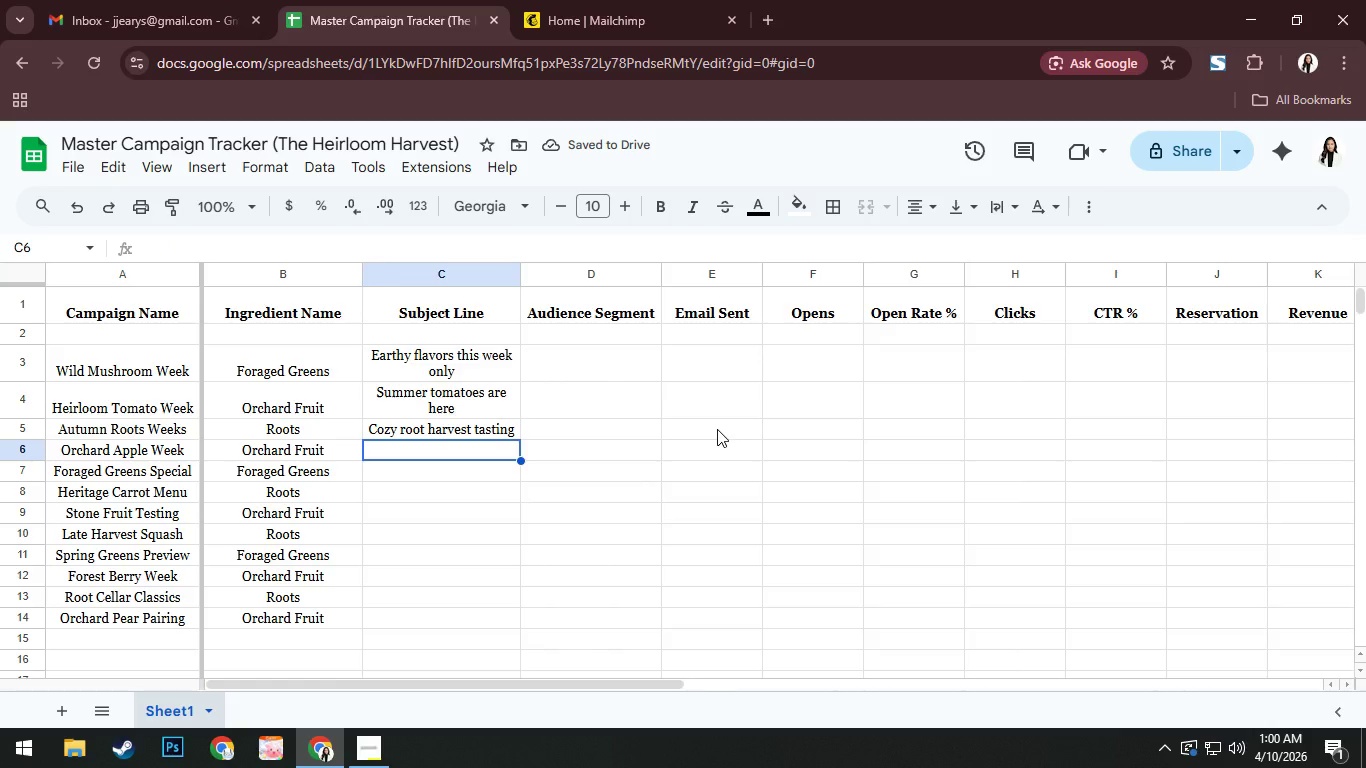 
wait(6.73)
 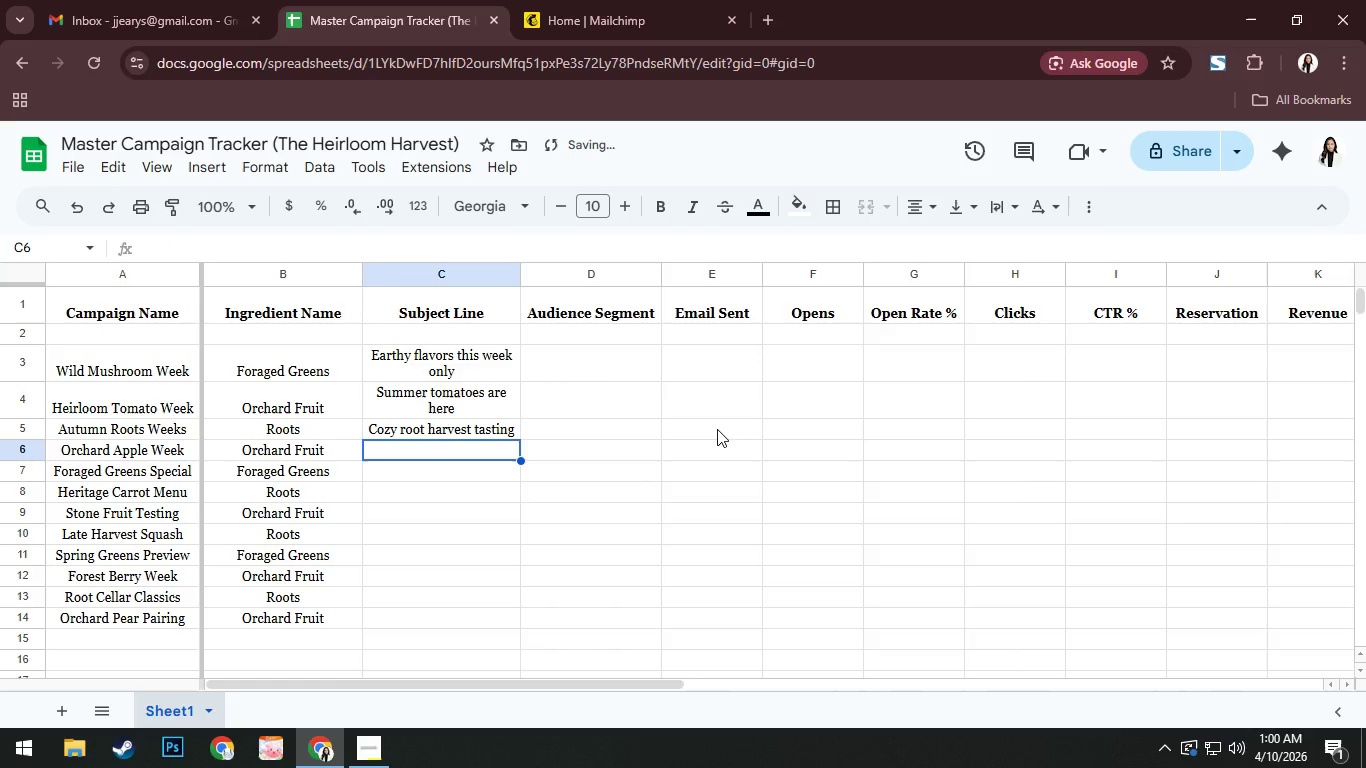 
type(Crisp applr m)
key(Backspace)
key(Backspace)
key(Backspace)
type(e menu lai)
key(Backspace)
type(unch)
 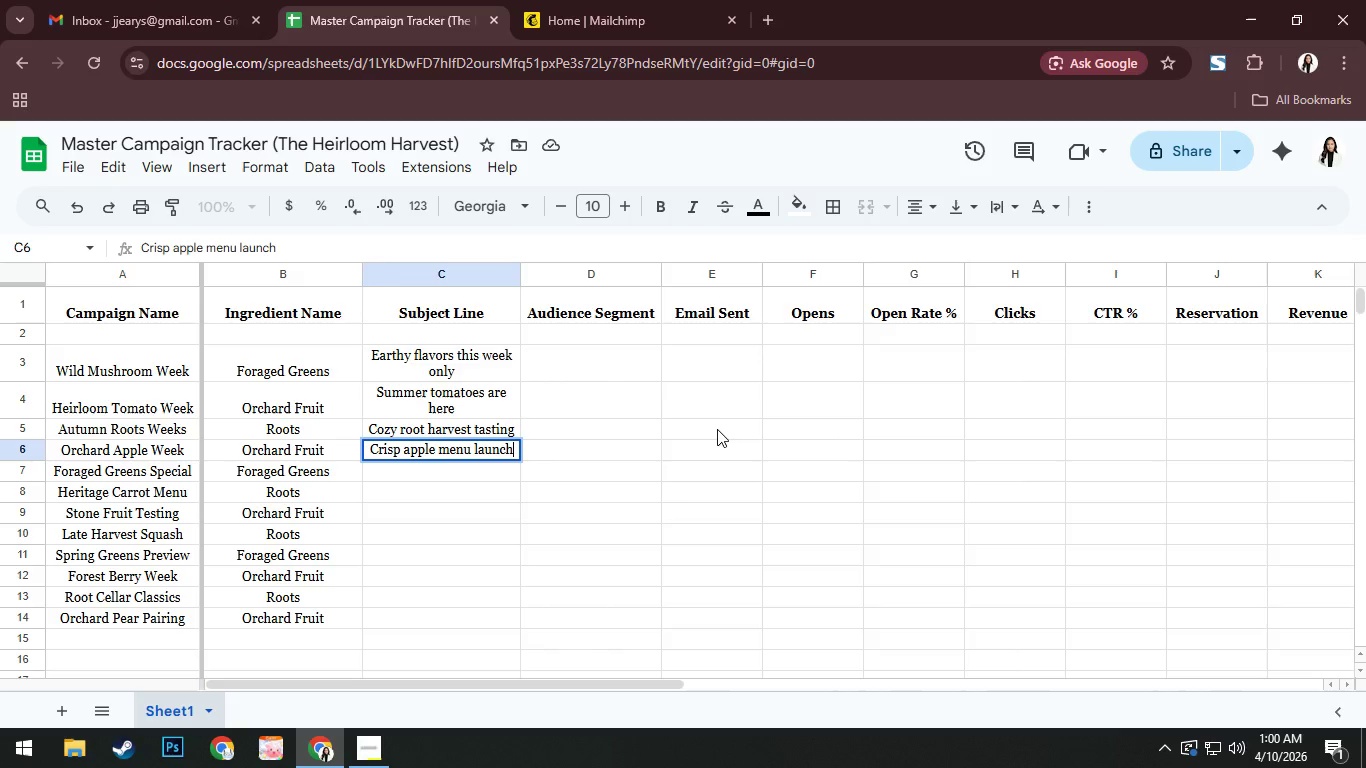 
key(Enter)
 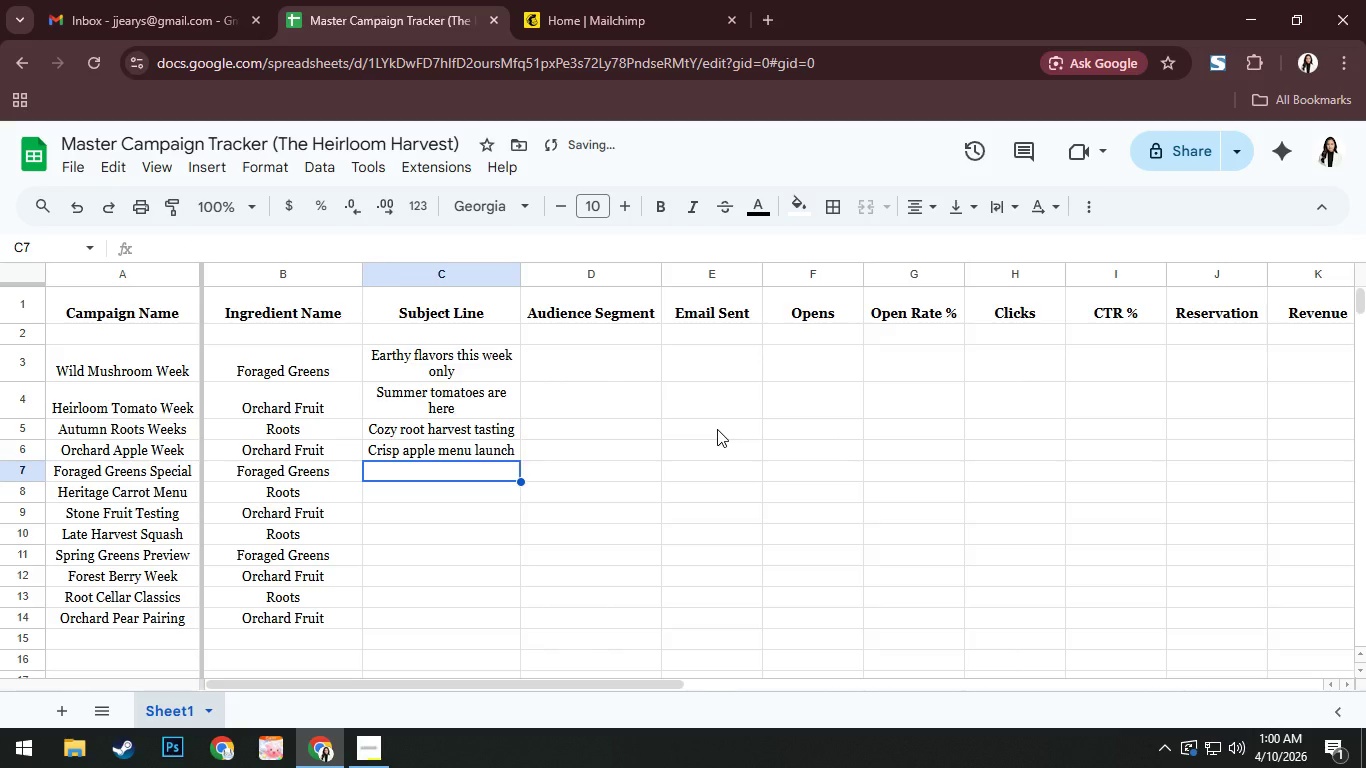 
type(Fresgk)
key(Backspace)
key(Backspace)
type(hly pik)
key(Backspace)
type(cked greens)
 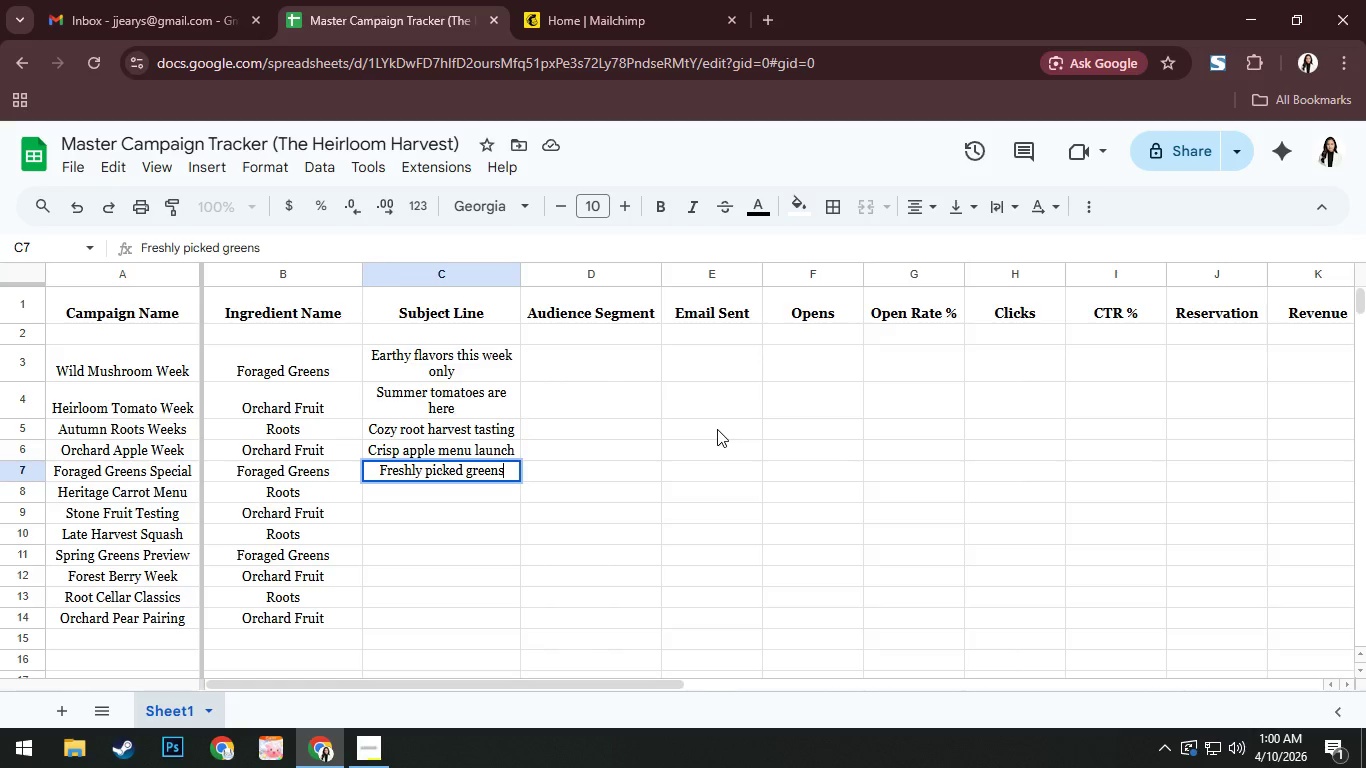 
key(Enter)
 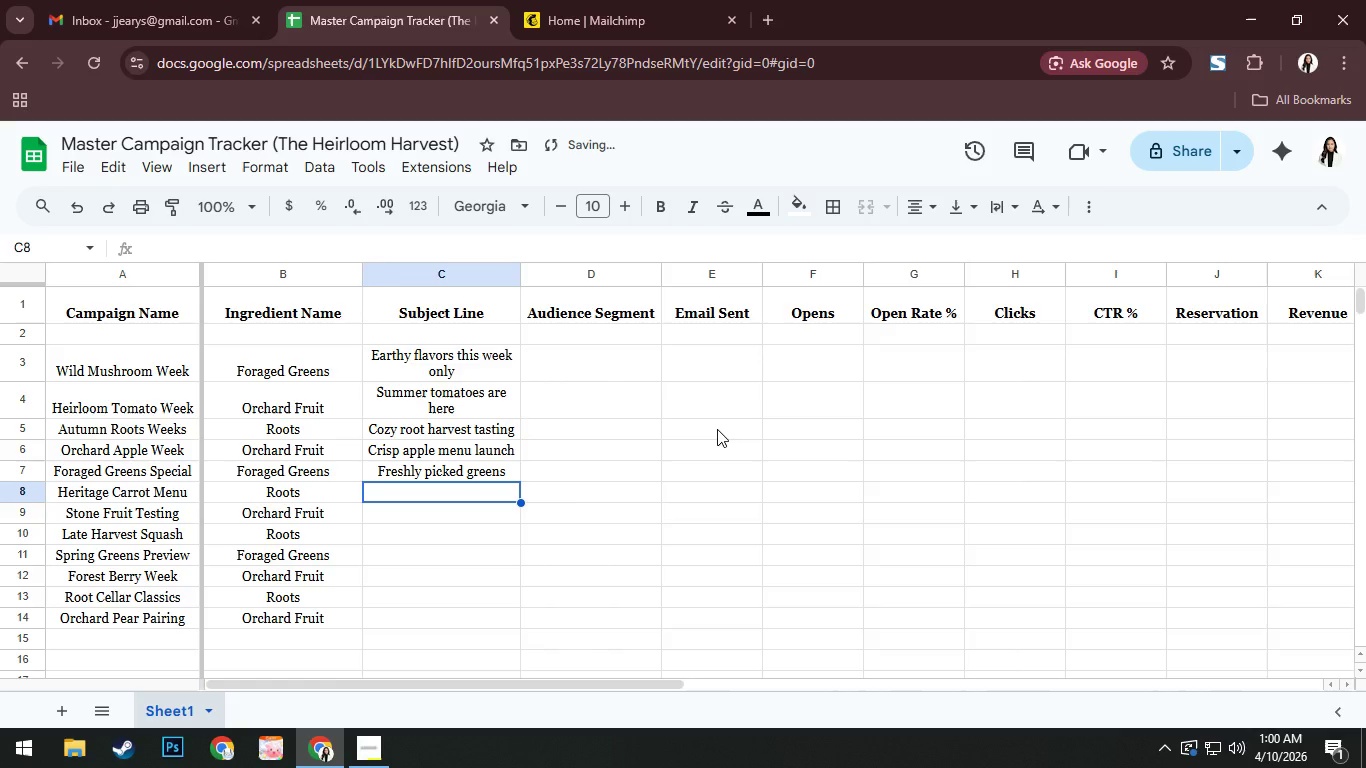 
type(Sweet heirloom carrots)
 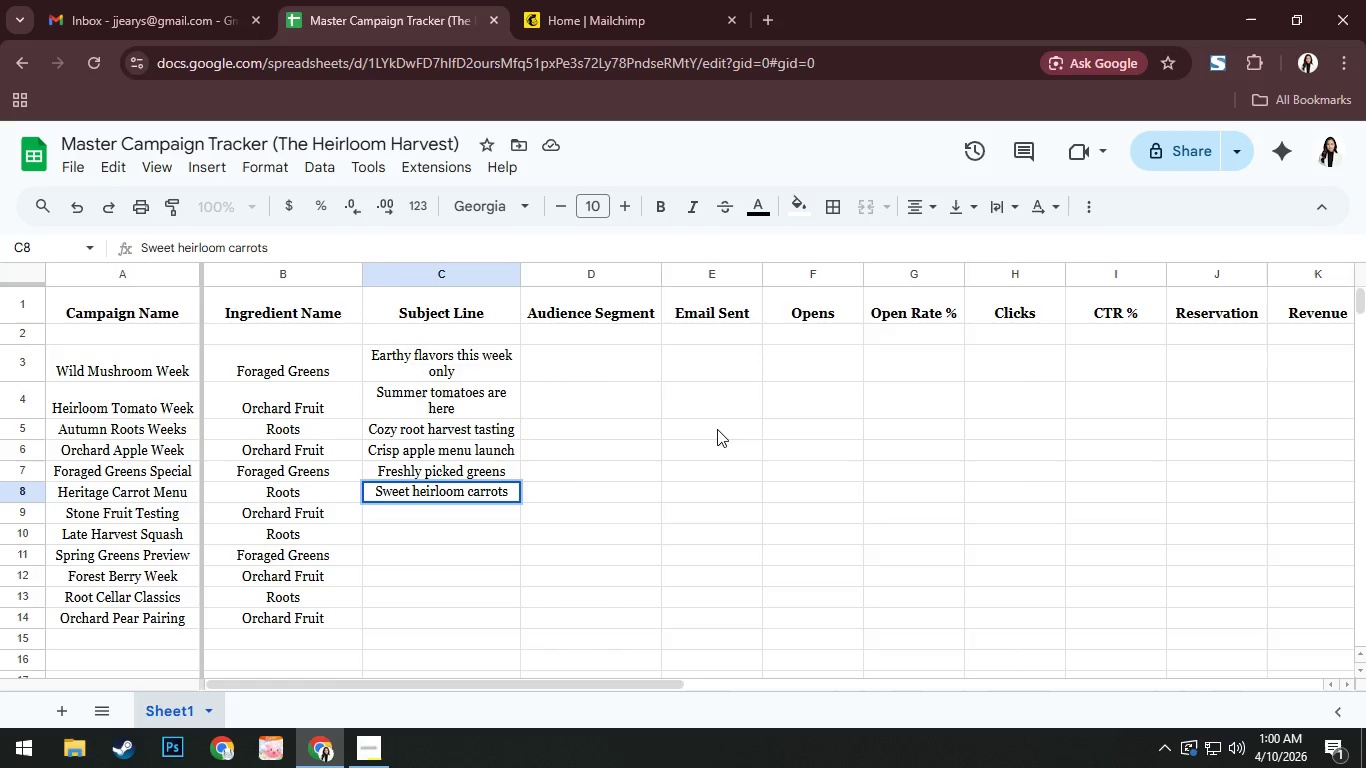 
key(Enter)
 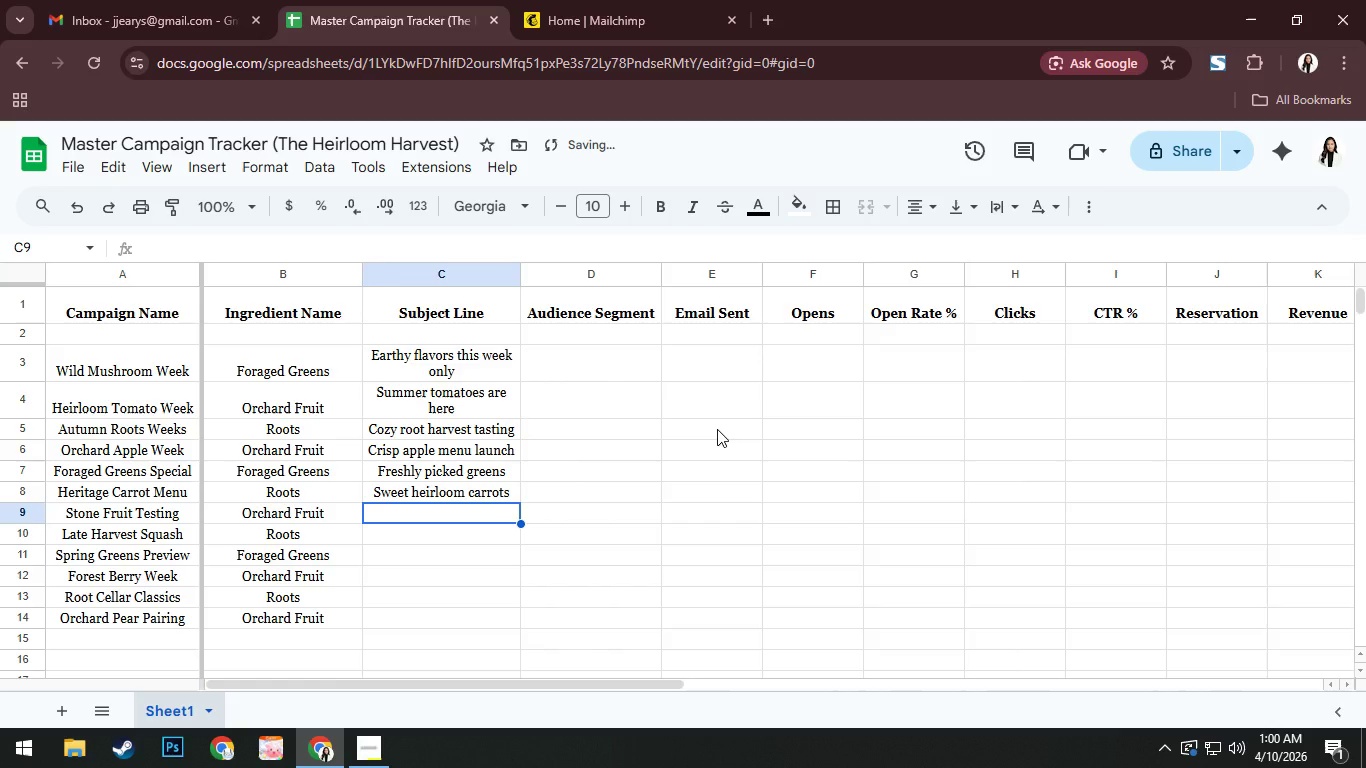 
type(:)
key(Backspace)
type(Limited stone fruit tatsing)
key(Backspace)
key(Backspace)
key(Backspace)
key(Backspace)
key(Backspace)
type(sting)
 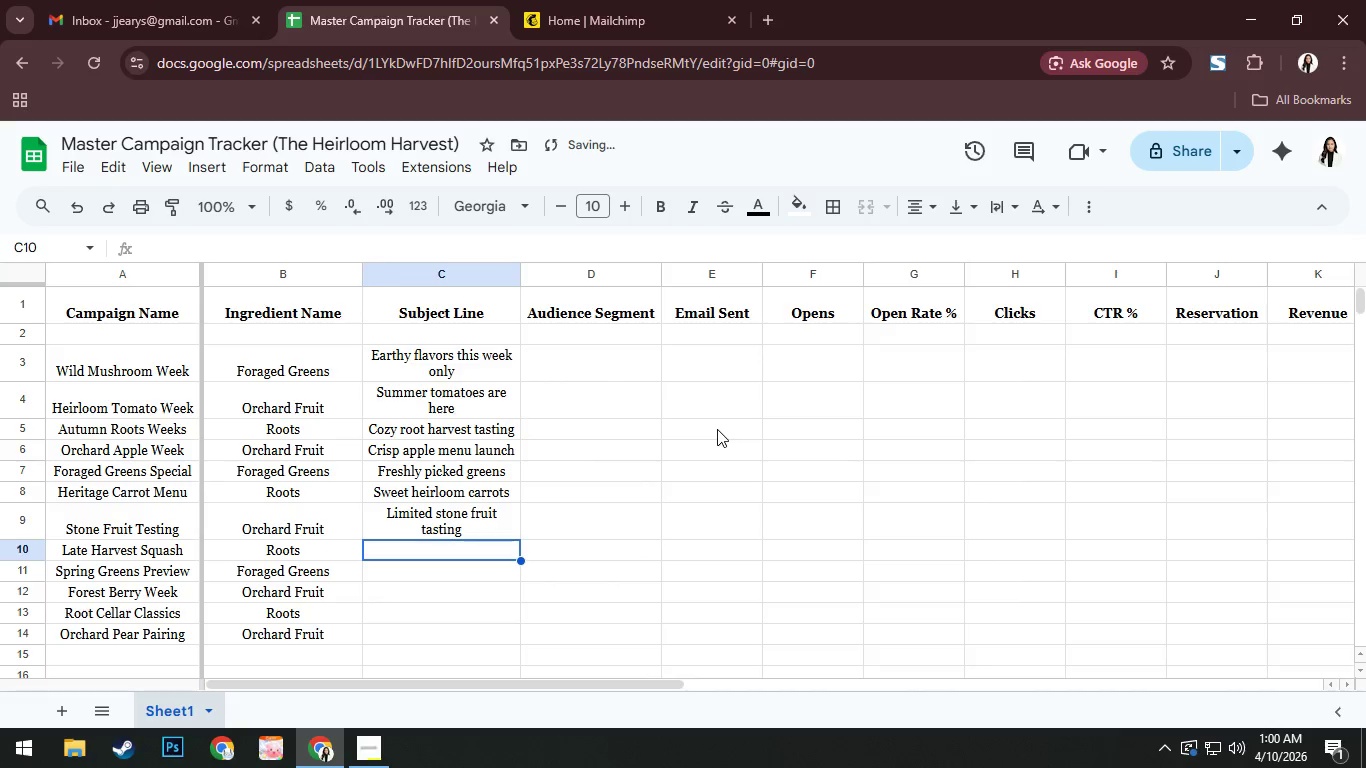 
 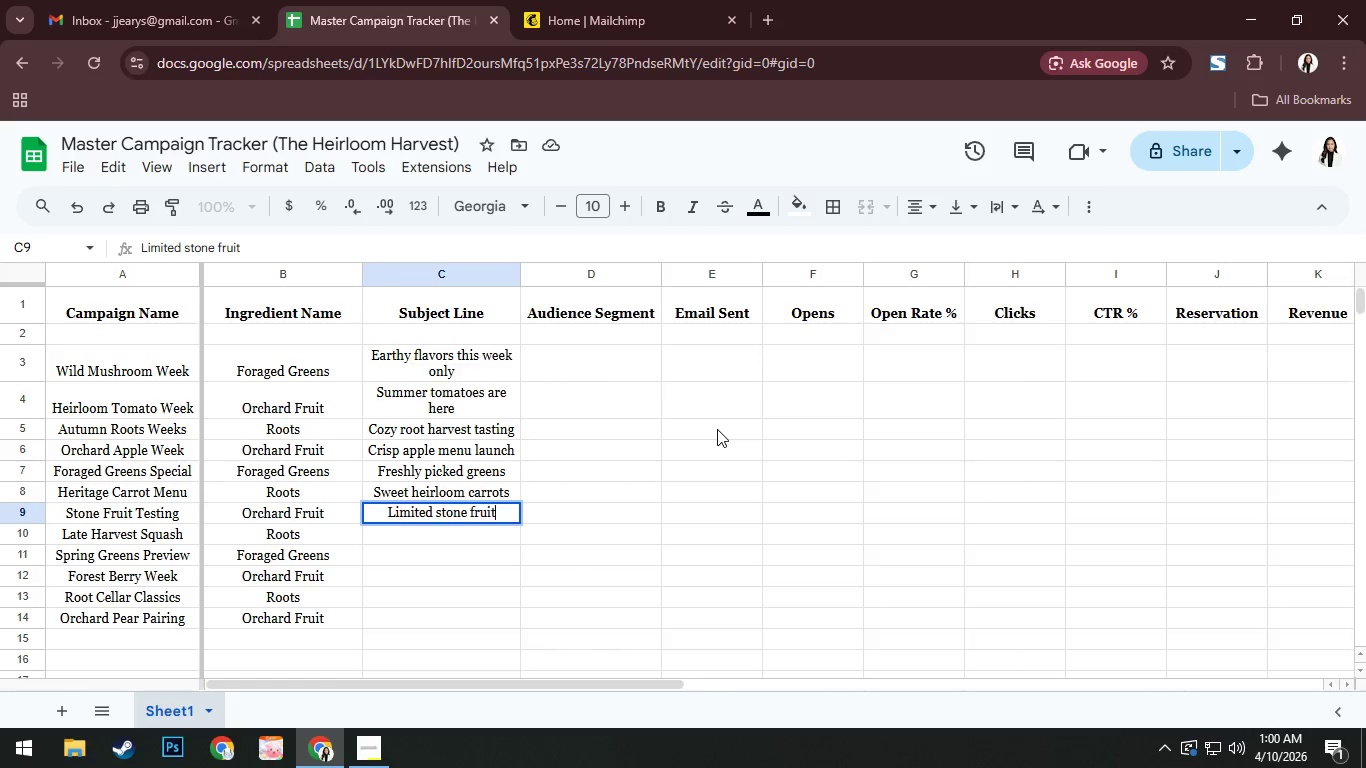 
key(Enter)
 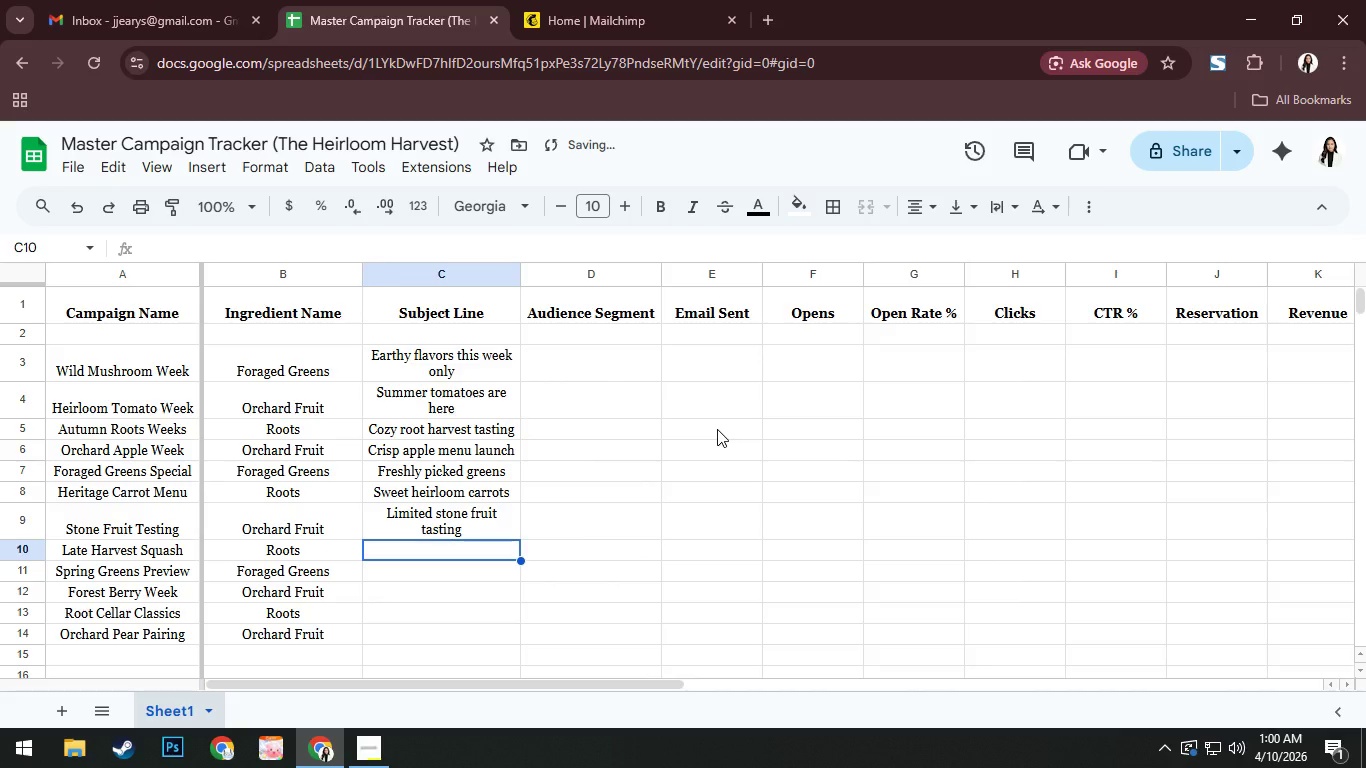 
type(Squash season exclusive)
 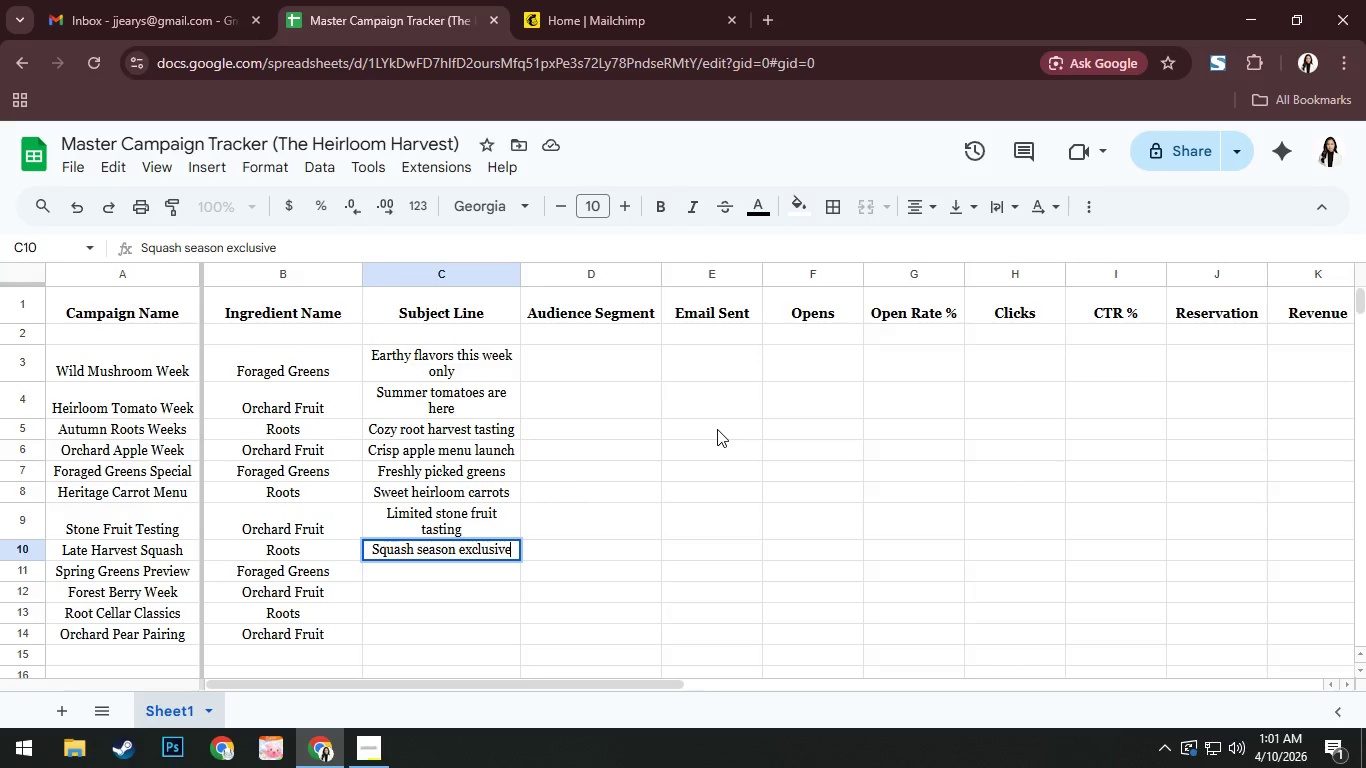 
key(Enter)
 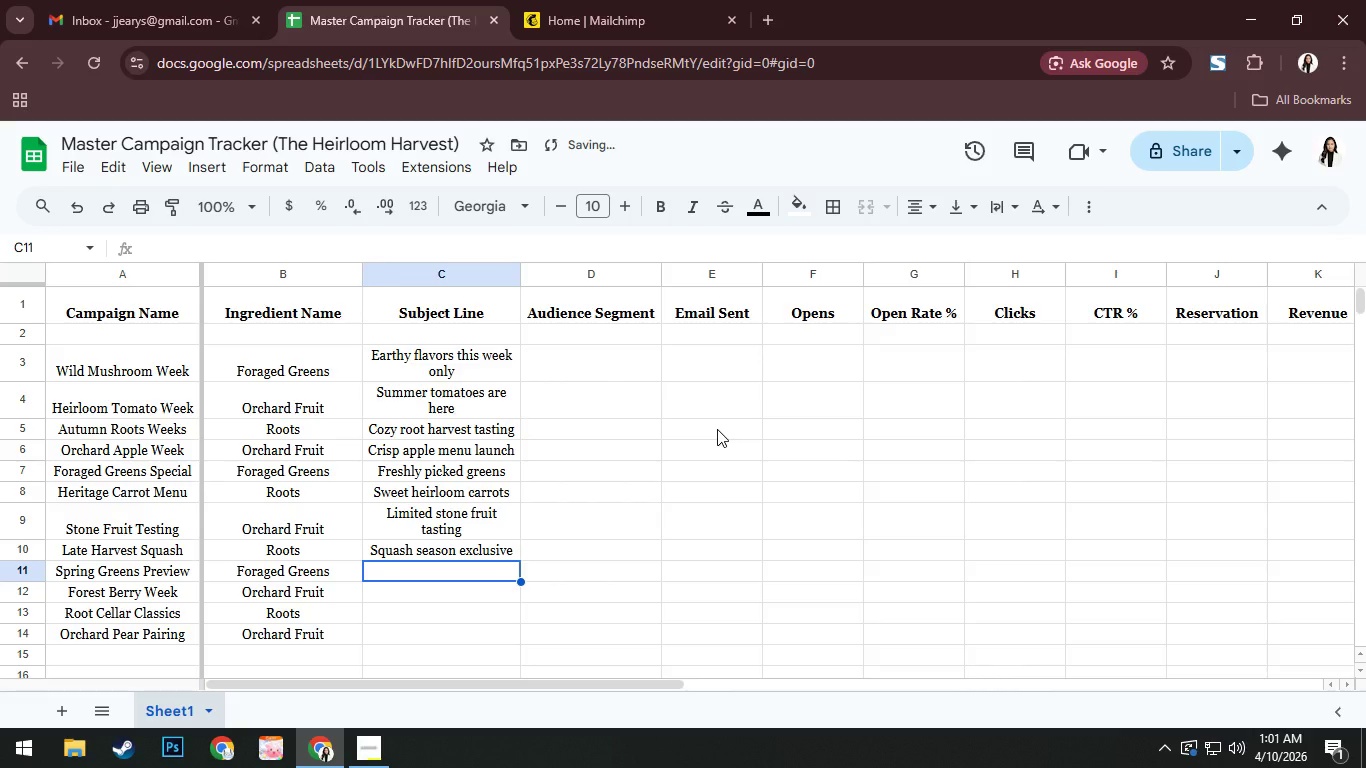 
type(Pe)
key(Backspace)
type(review spring greens)
 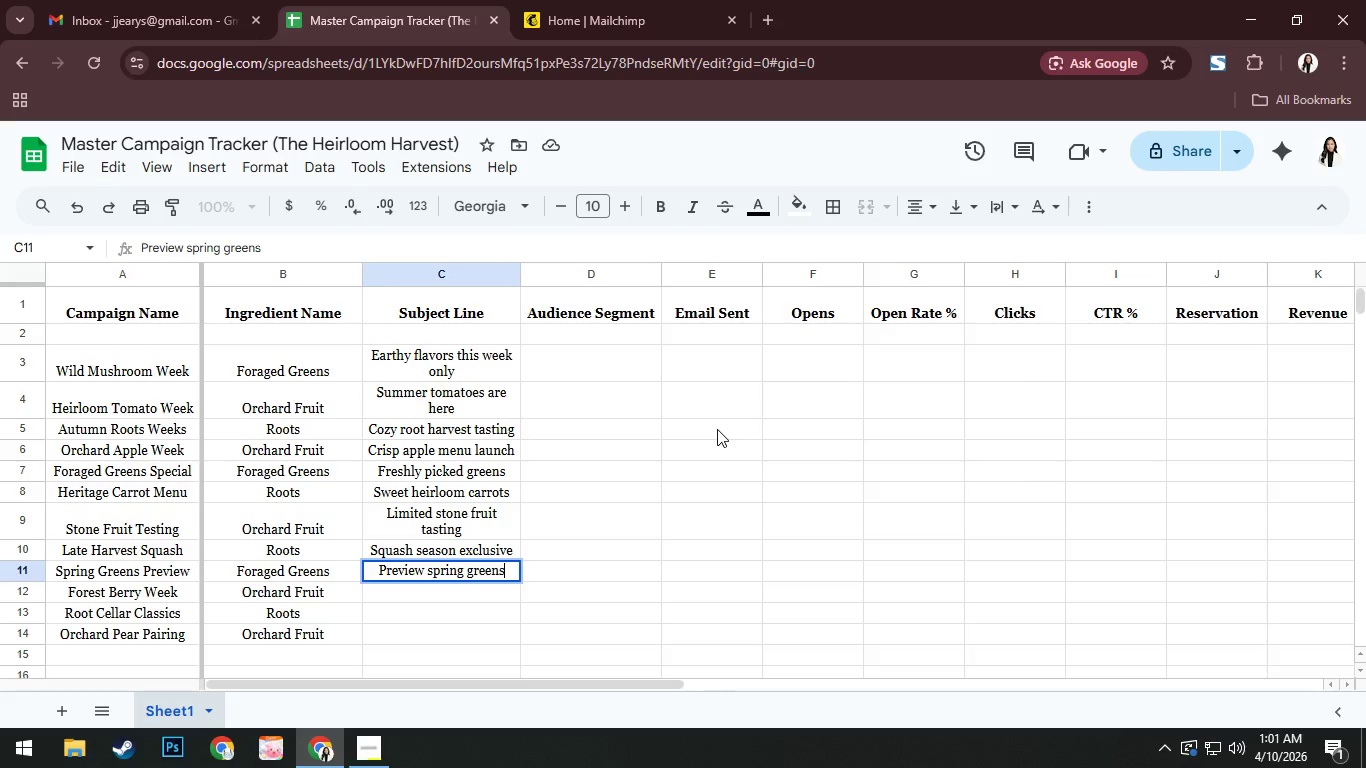 
key(Enter)
 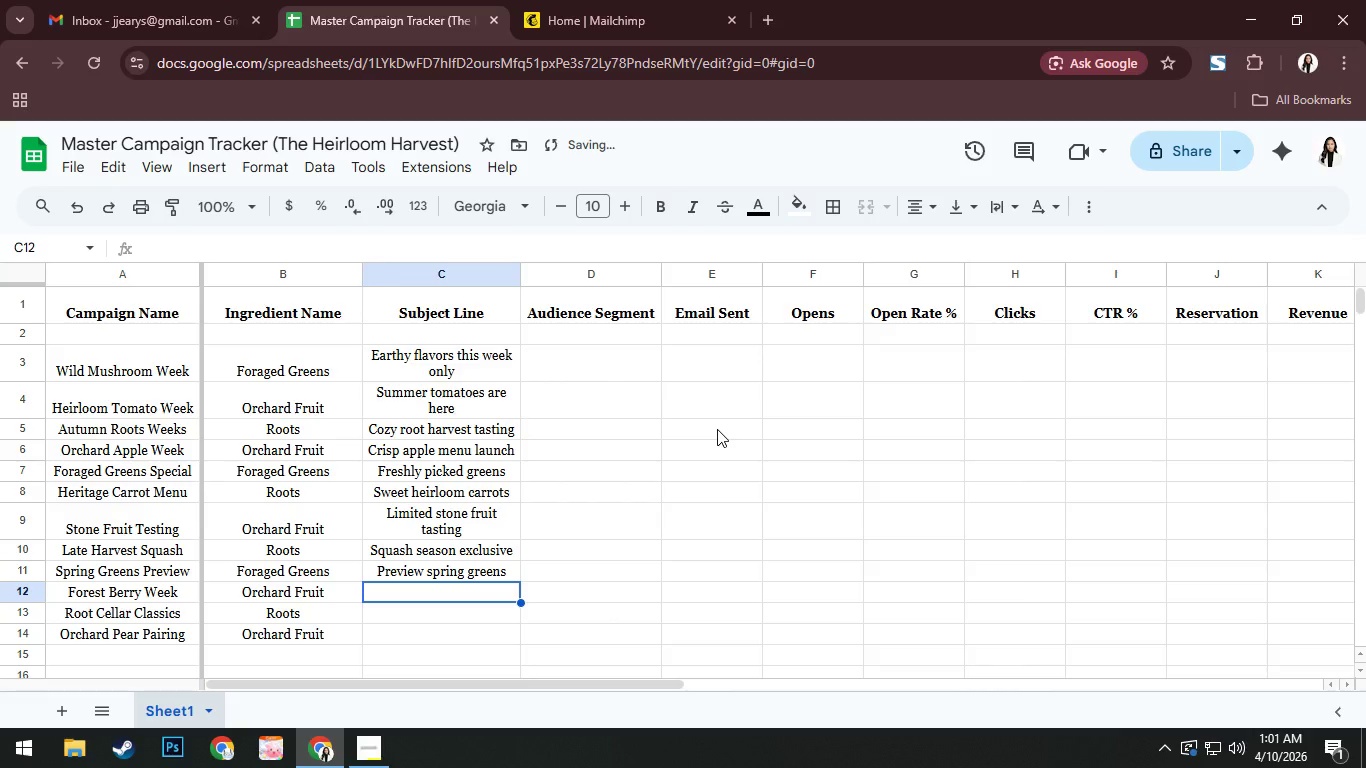 
type(Wild berry experience)
 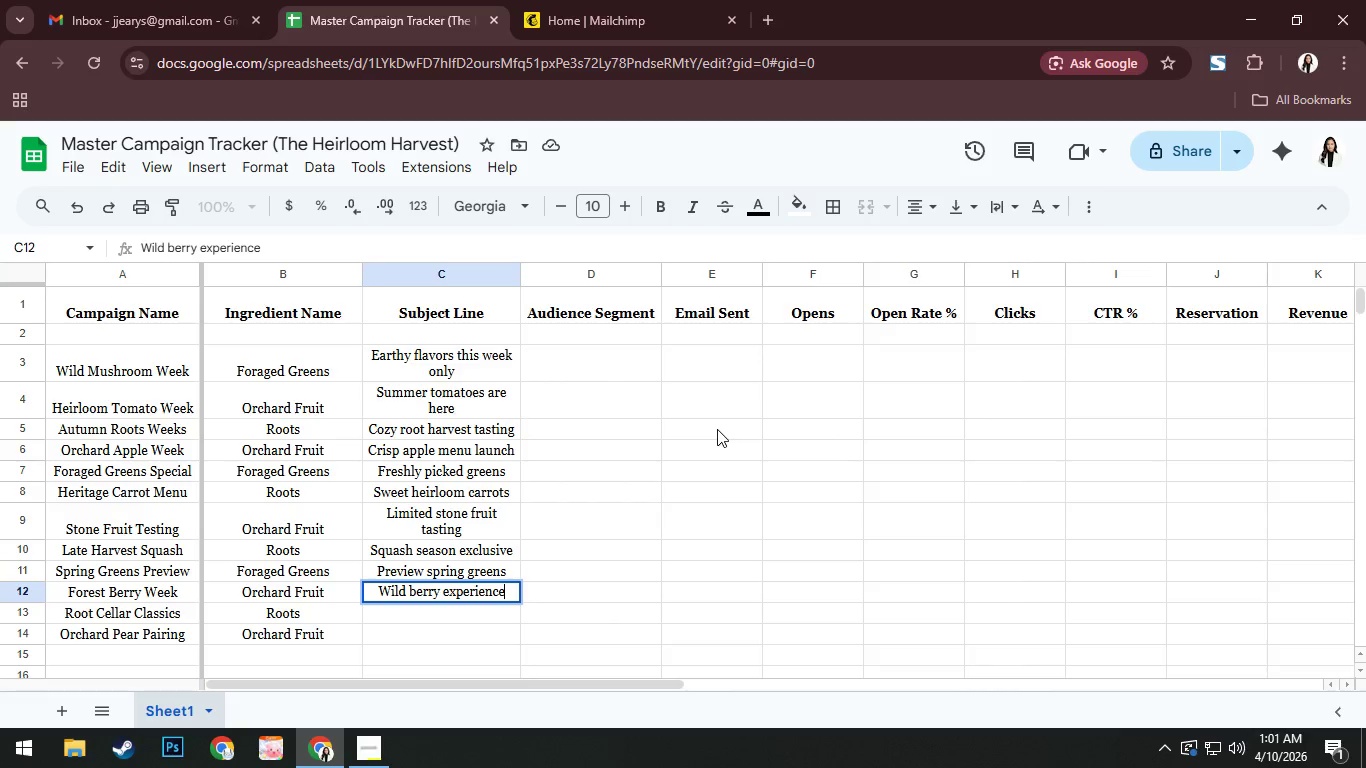 
key(Enter)
 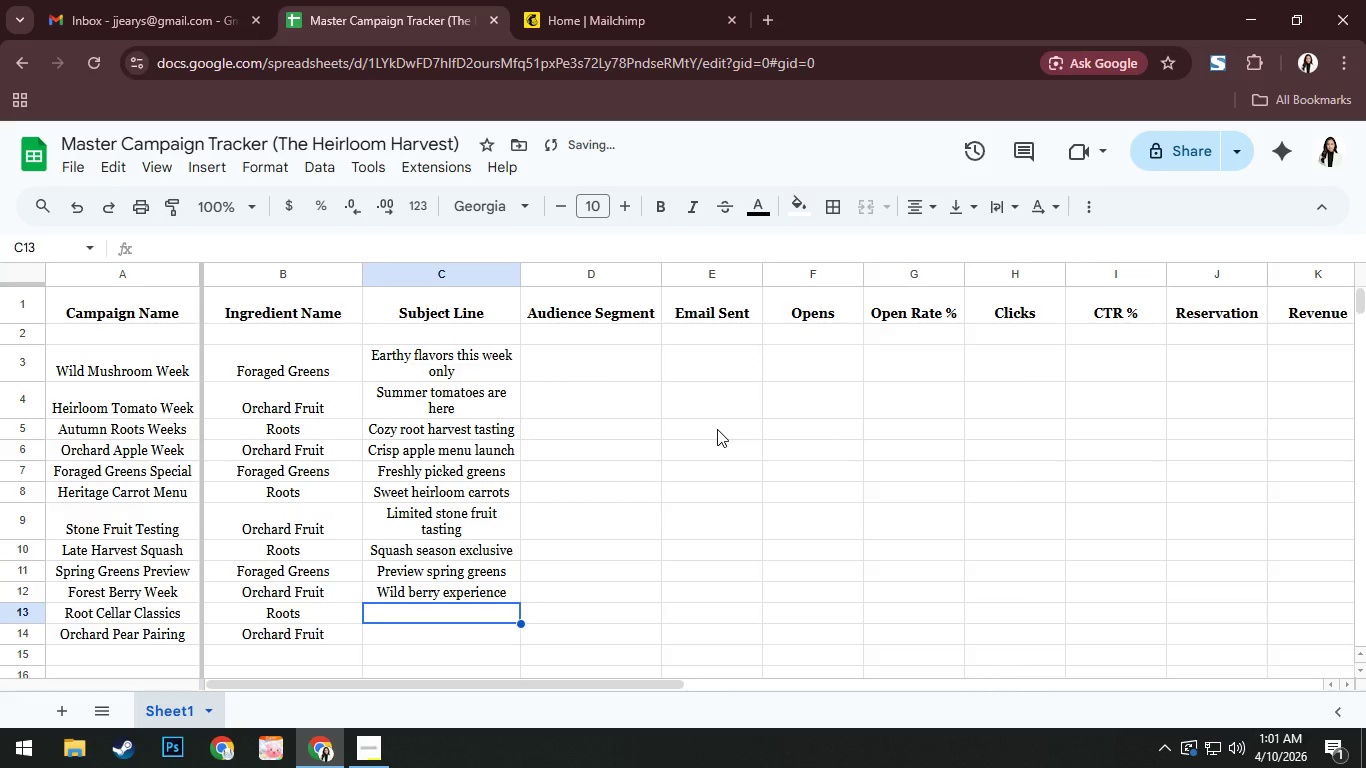 
type(Classic root favorites)
 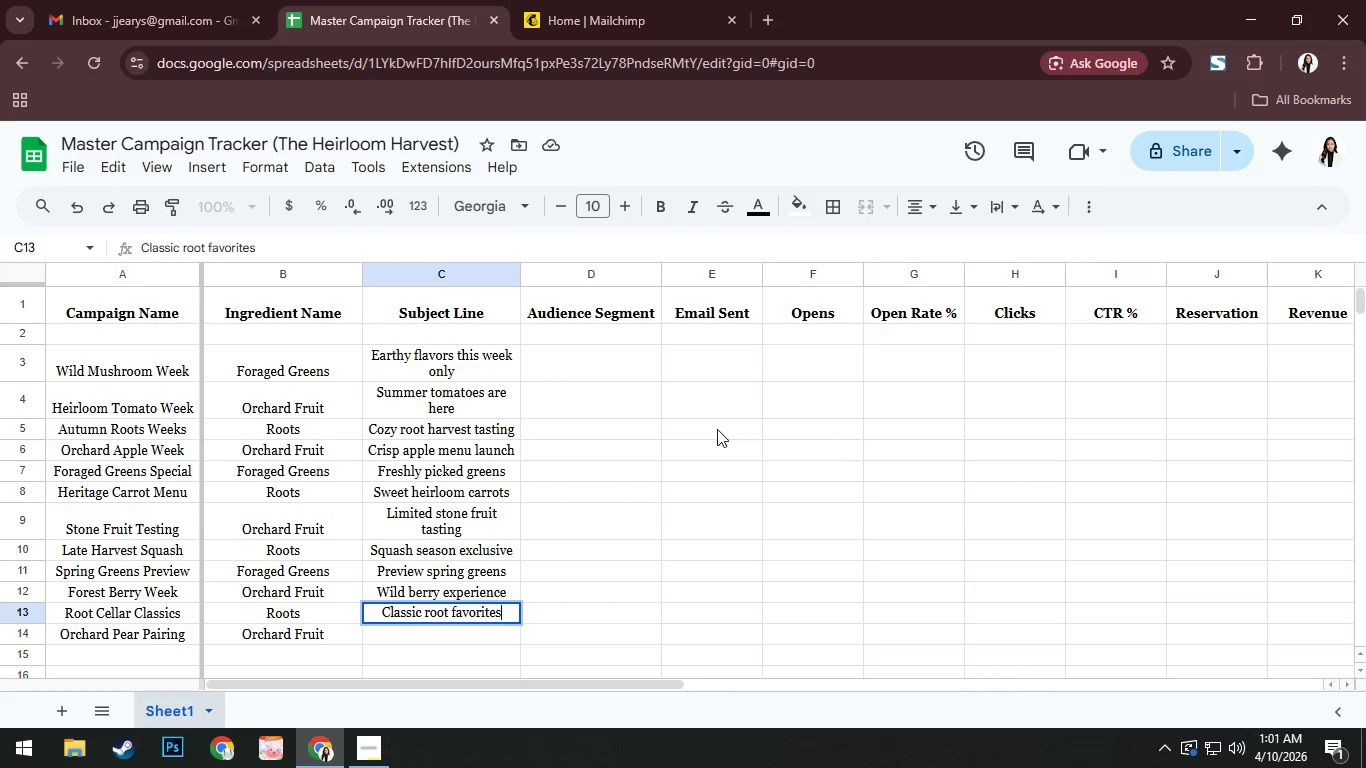 
key(Enter)
 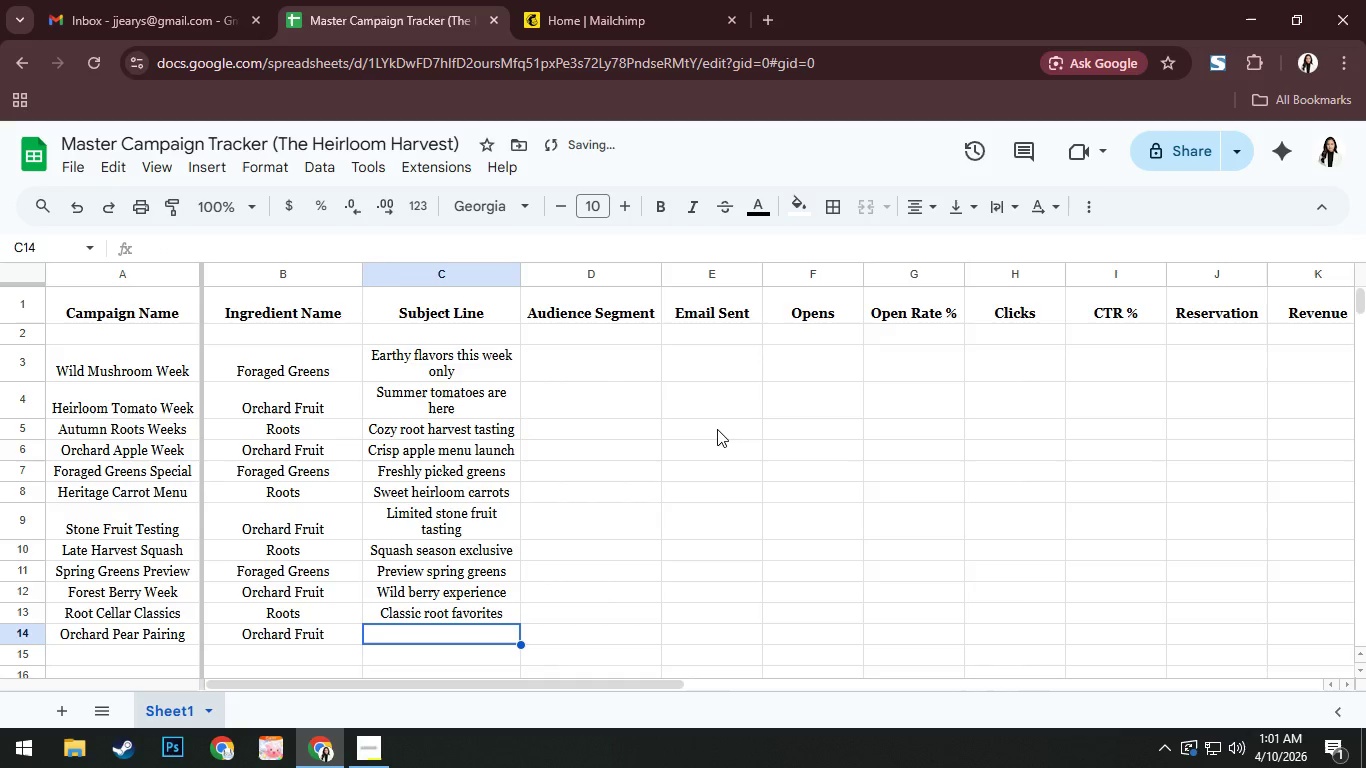 
type(Pear pairing dinner)
 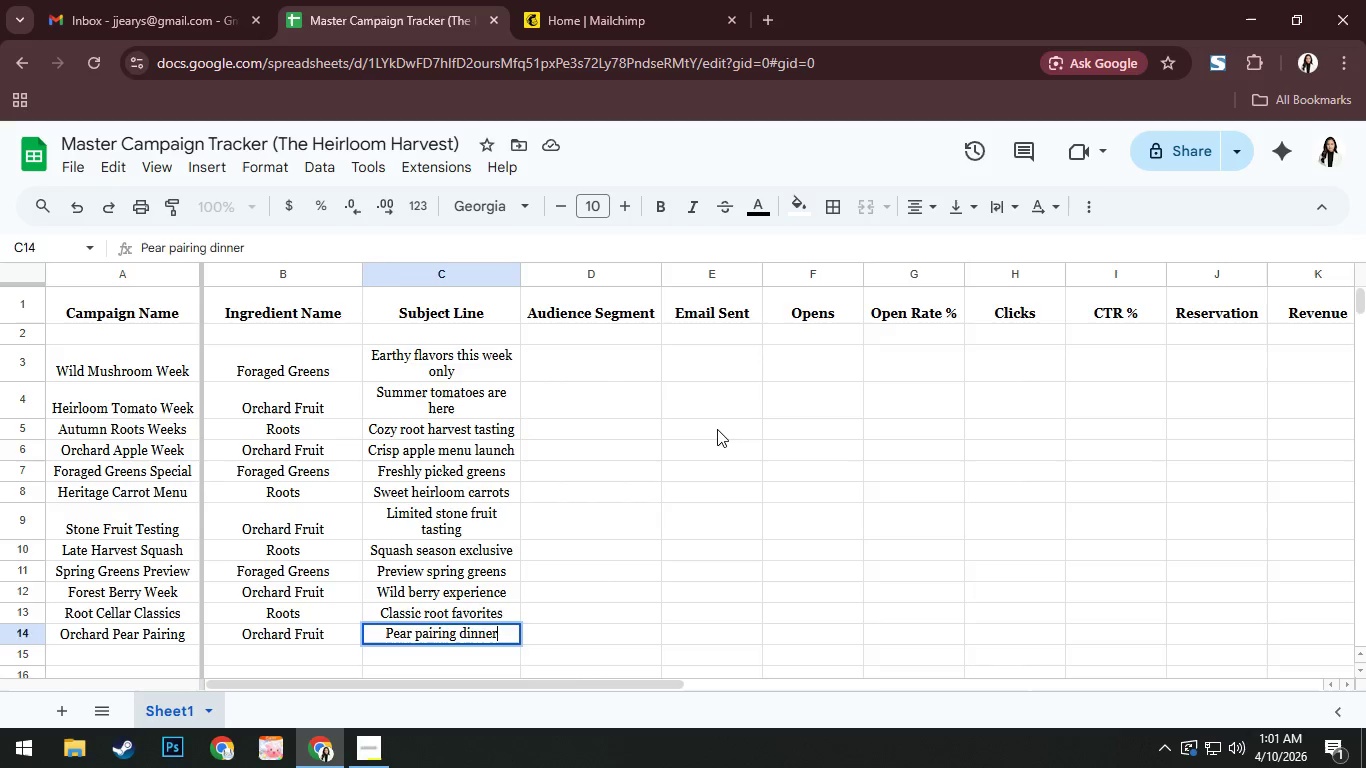 
key(Enter)
 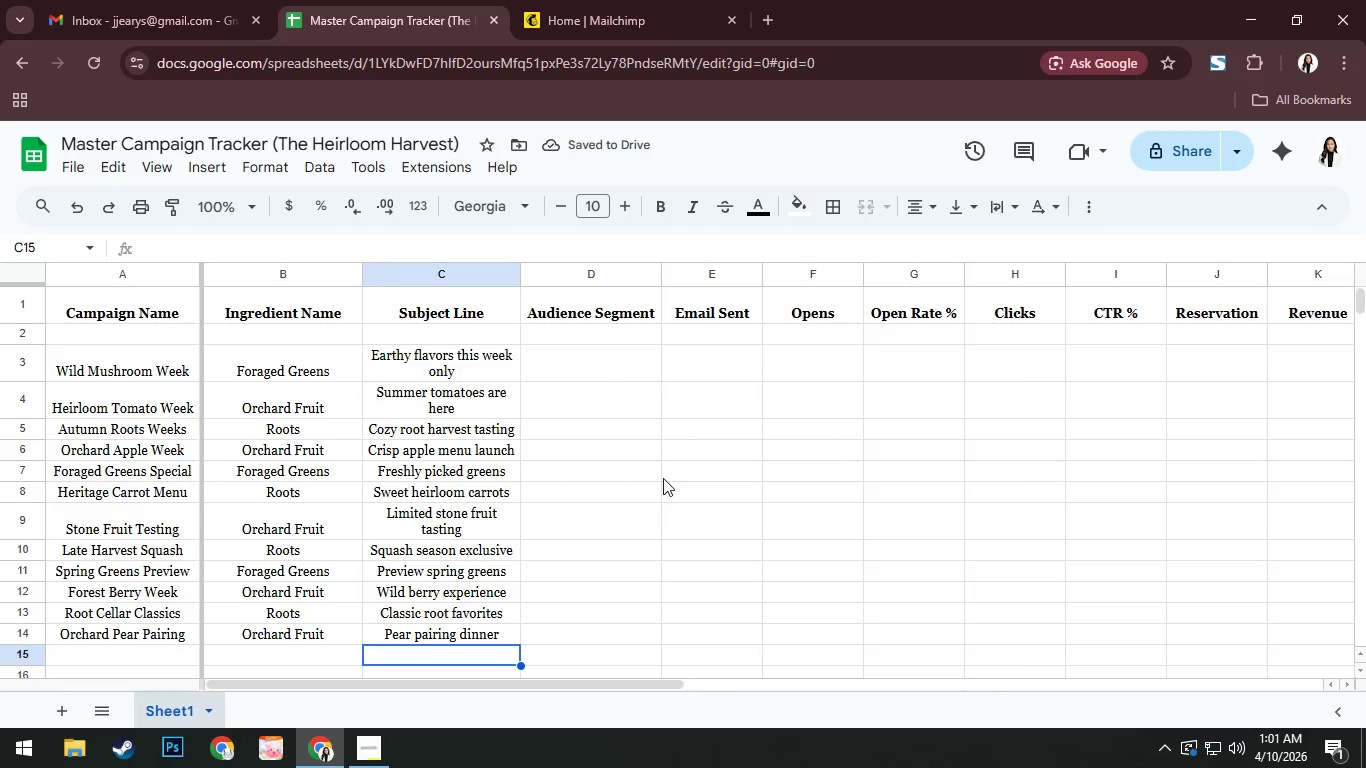 
left_click_drag(start_coordinate=[588, 368], to_coordinate=[586, 361])
 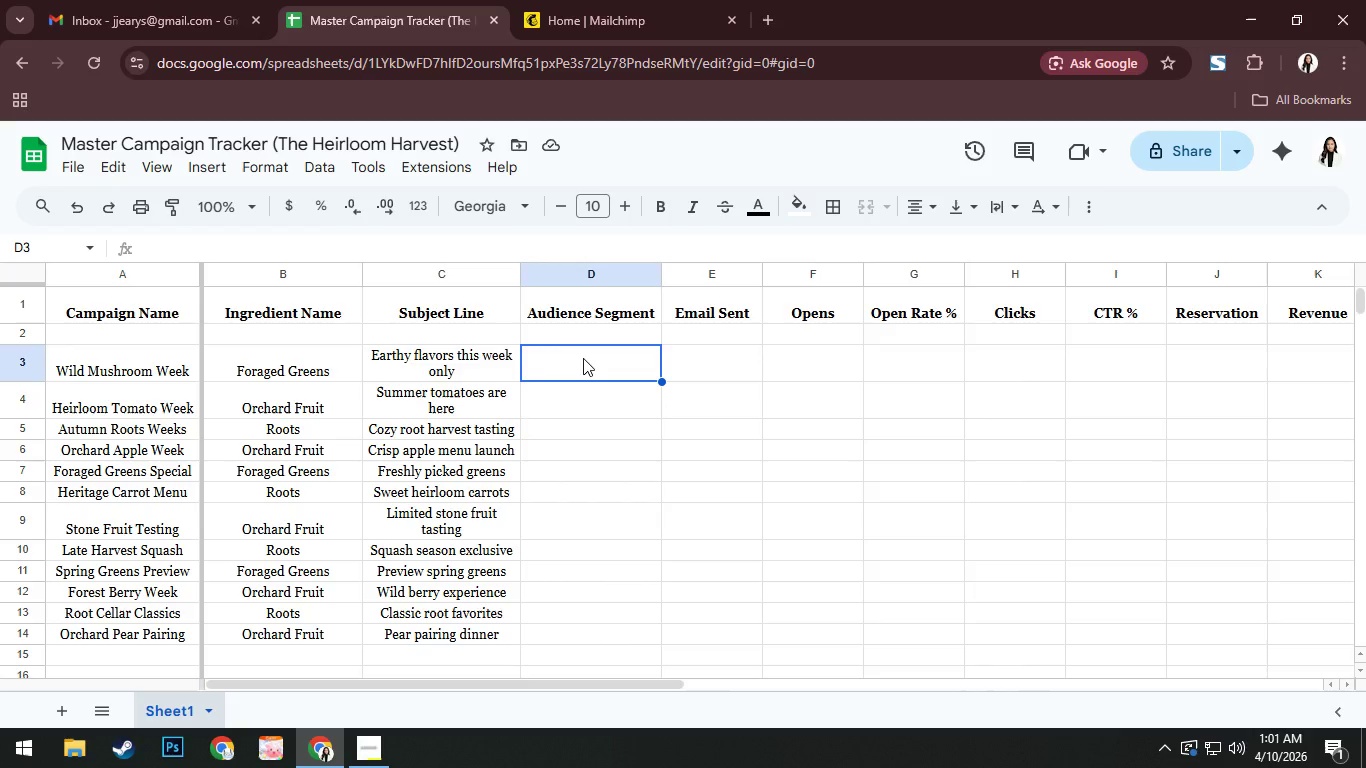 
double_click([583, 358])
 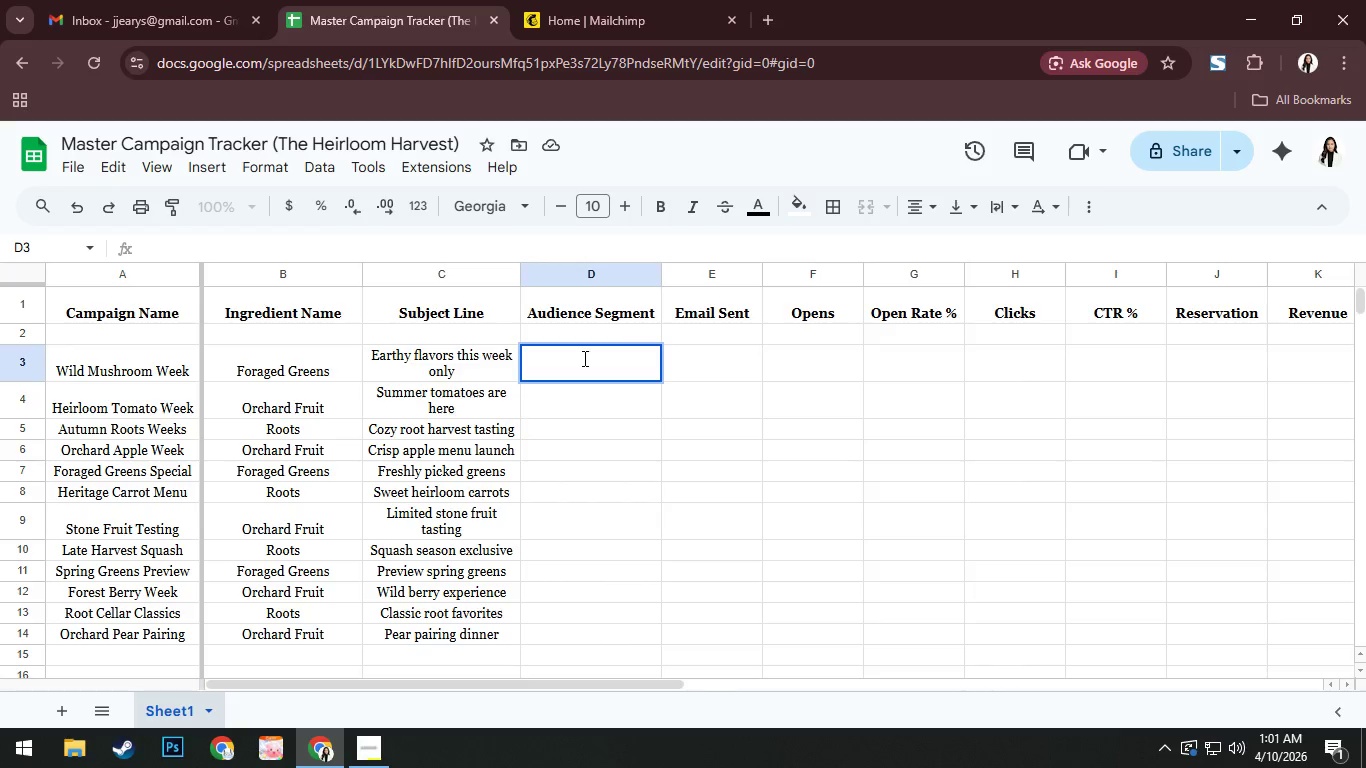 
type(Mi-)
key(Backspace)
type(d-week Fooi)
key(Backspace)
type(dies)
 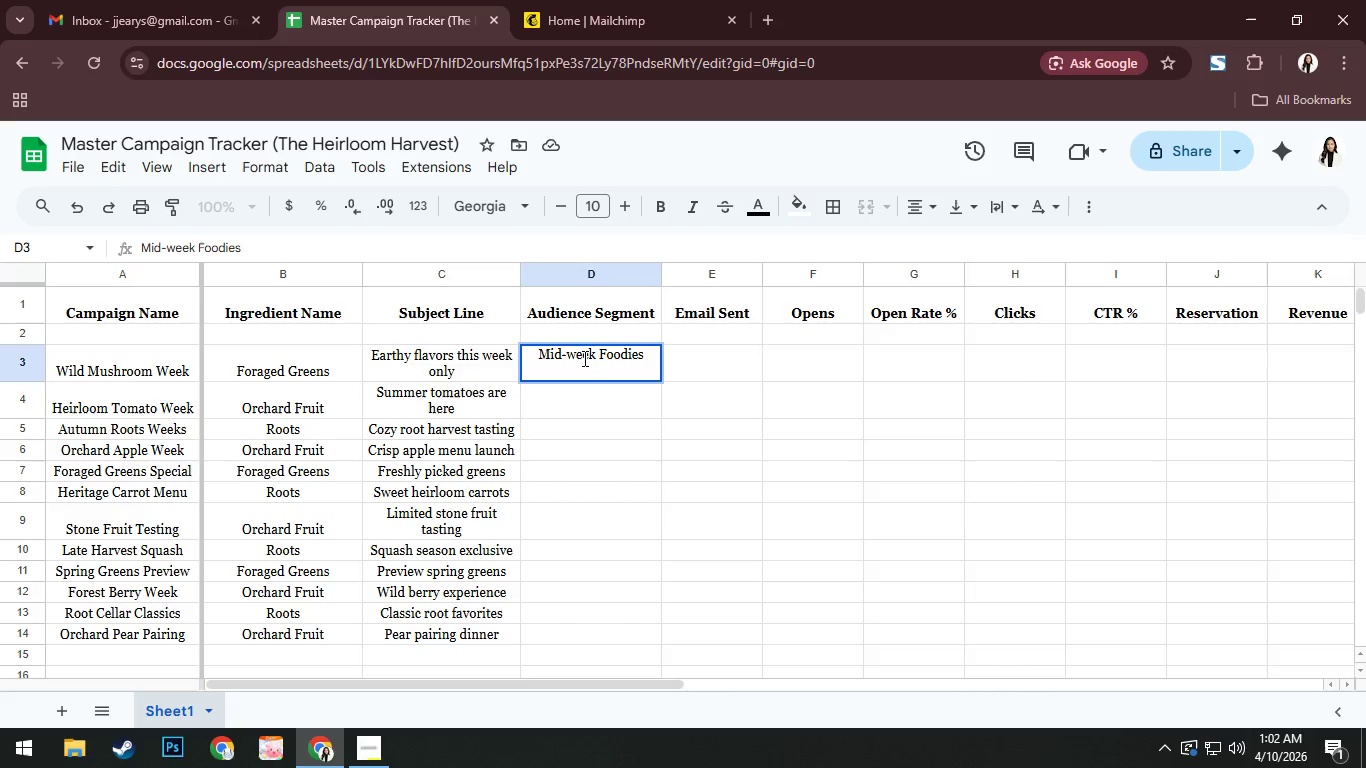 
key(Enter)
 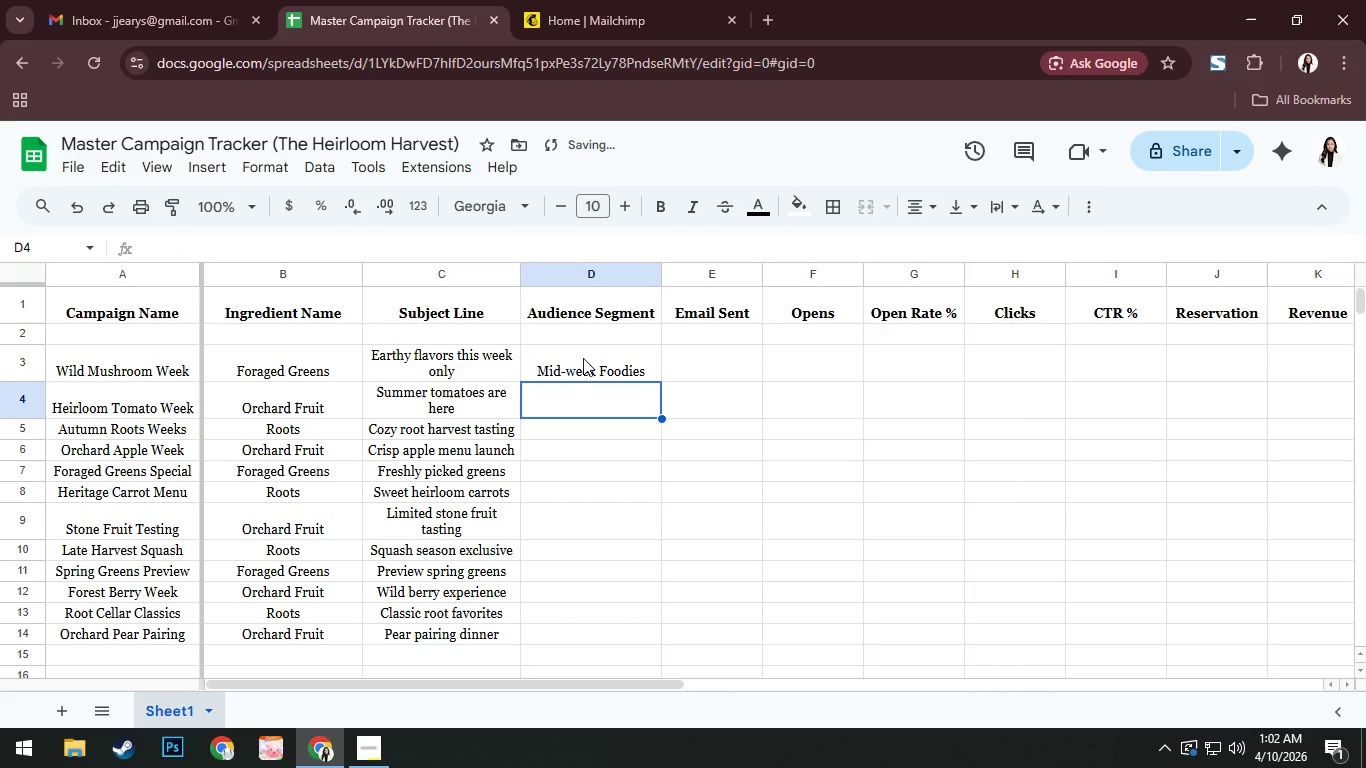 
type(QW)
key(Backspace)
type(ww)
key(Backspace)
key(Backspace)
key(Backspace)
type(e)
key(Backspace)
type(Weekebd)
key(Backspace)
key(Backspace)
type(nd Res)
key(Backspace)
type(gua)
key(Backspace)
type(lars)
 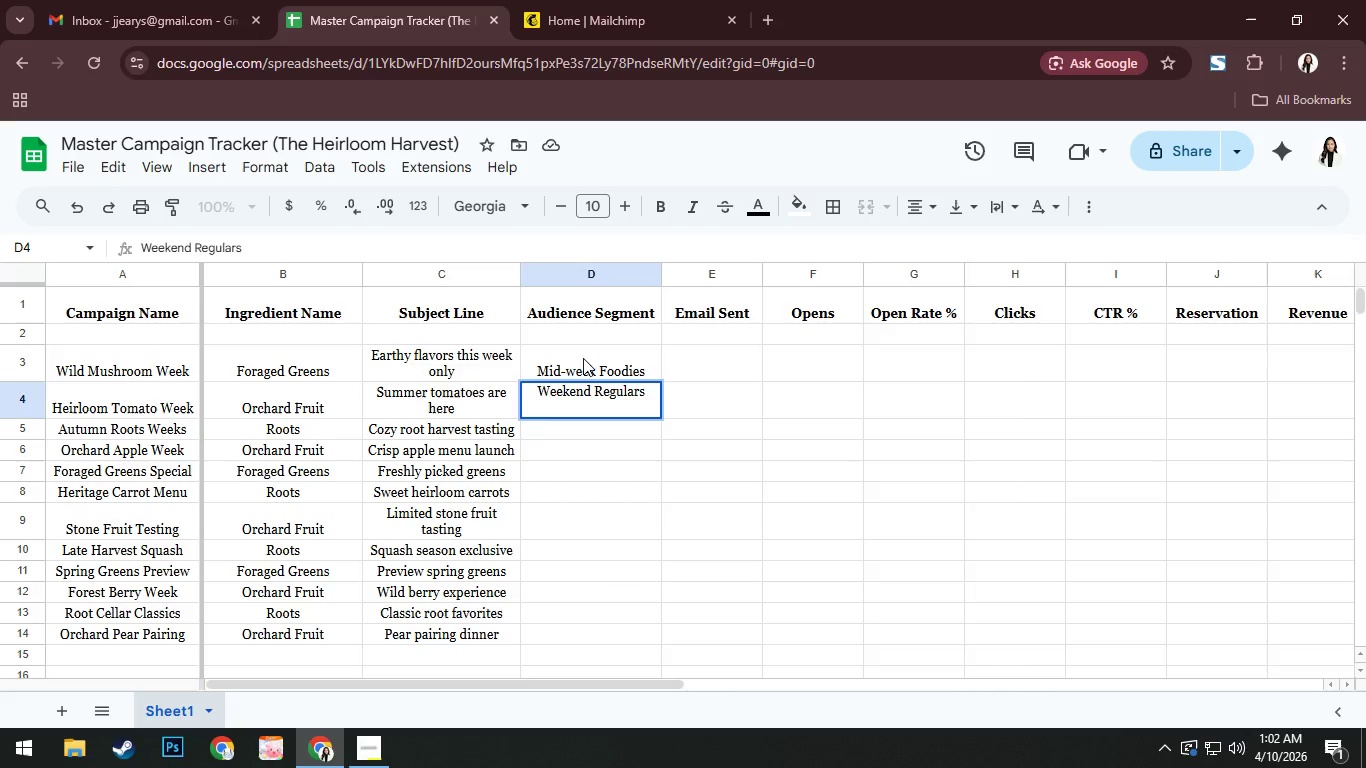 
key(Enter)
 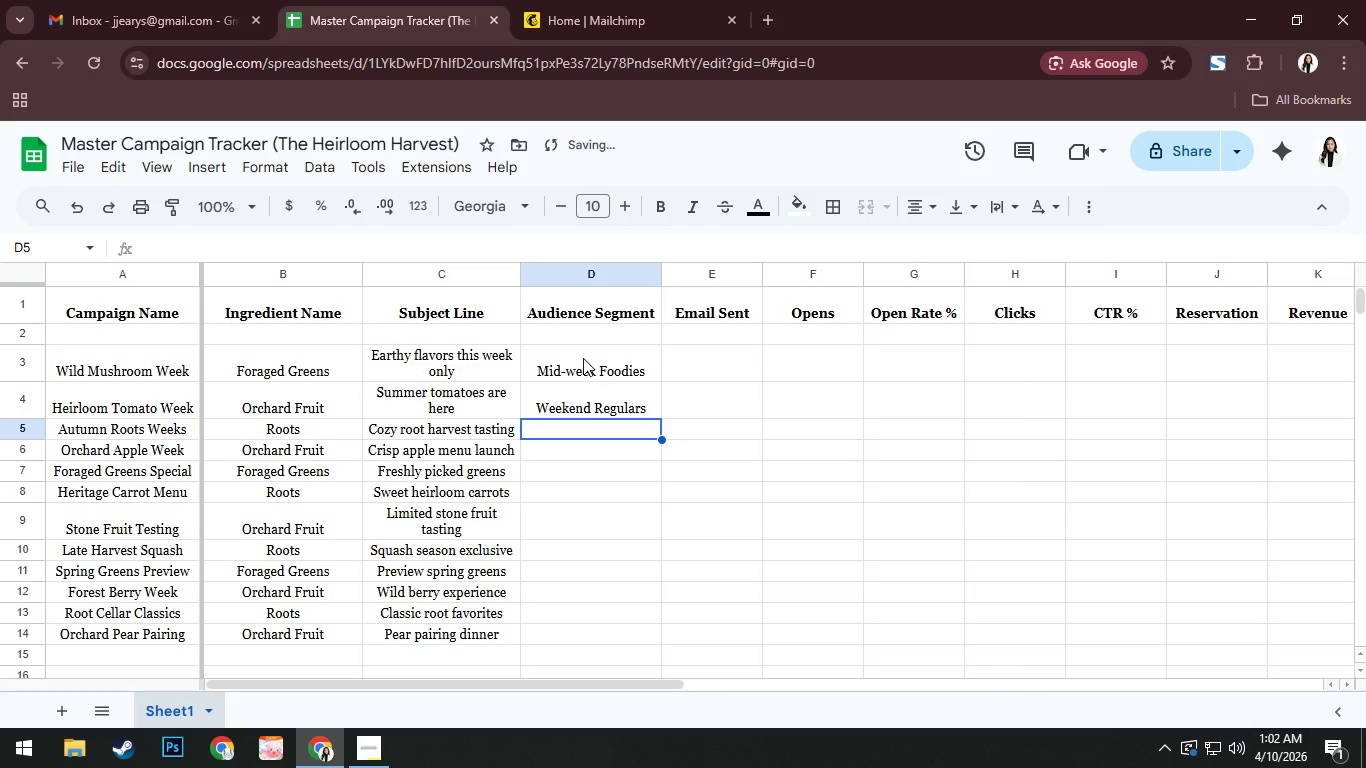 
key(Shift+M)
 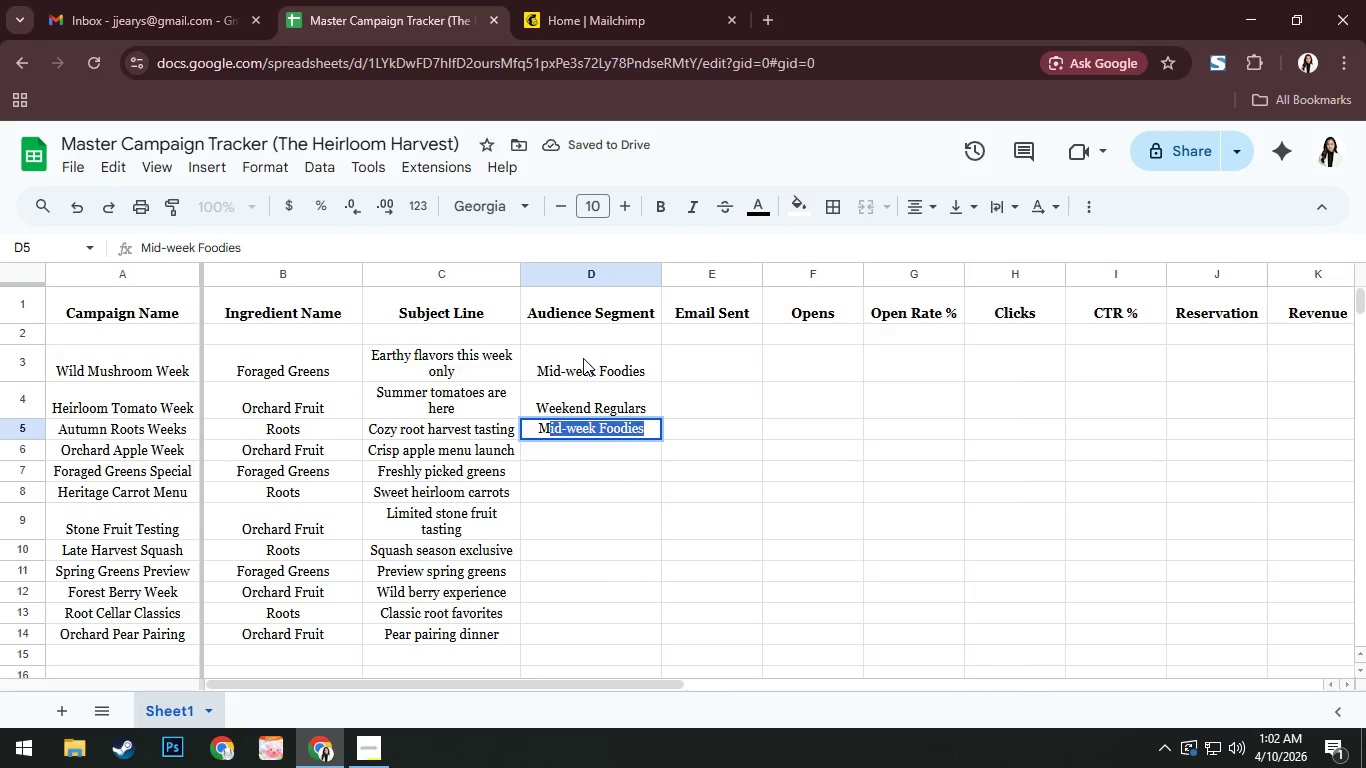 
key(Enter)
 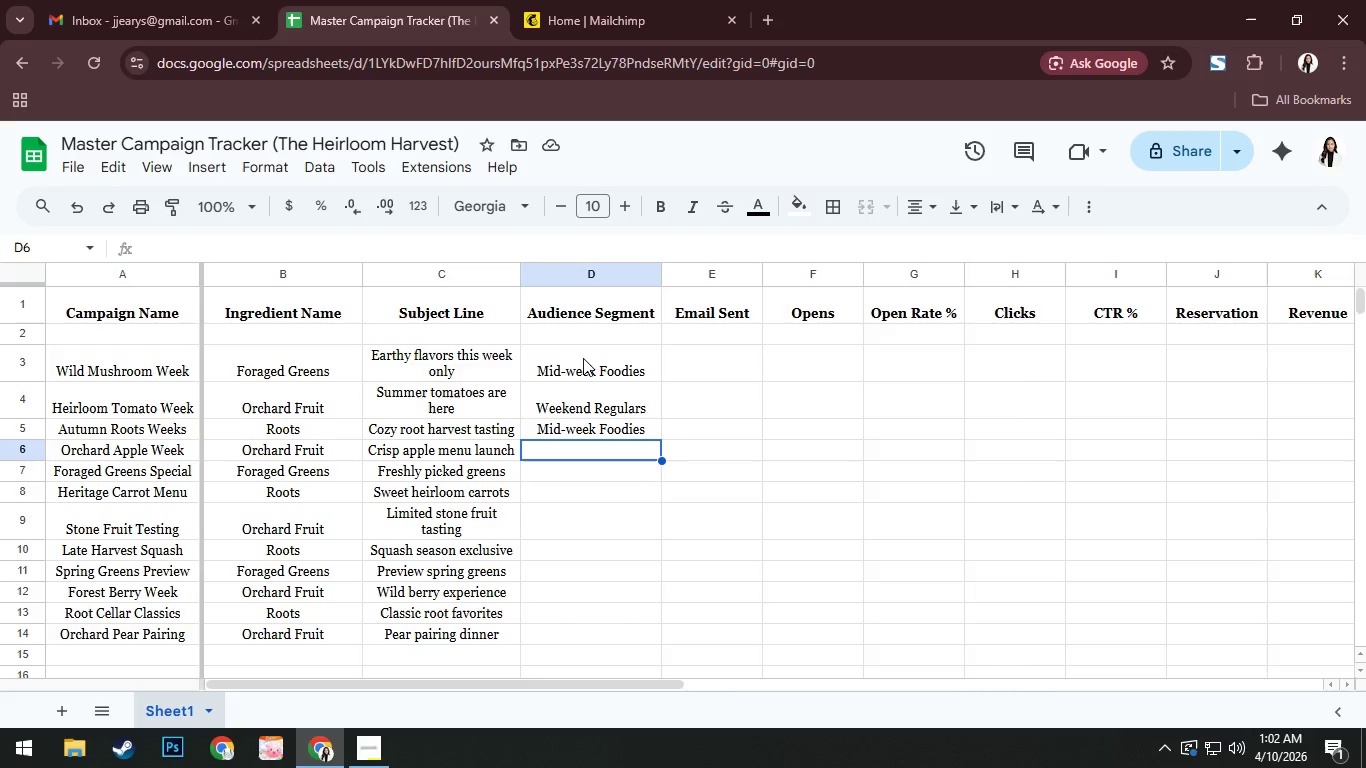 
wait(7.09)
 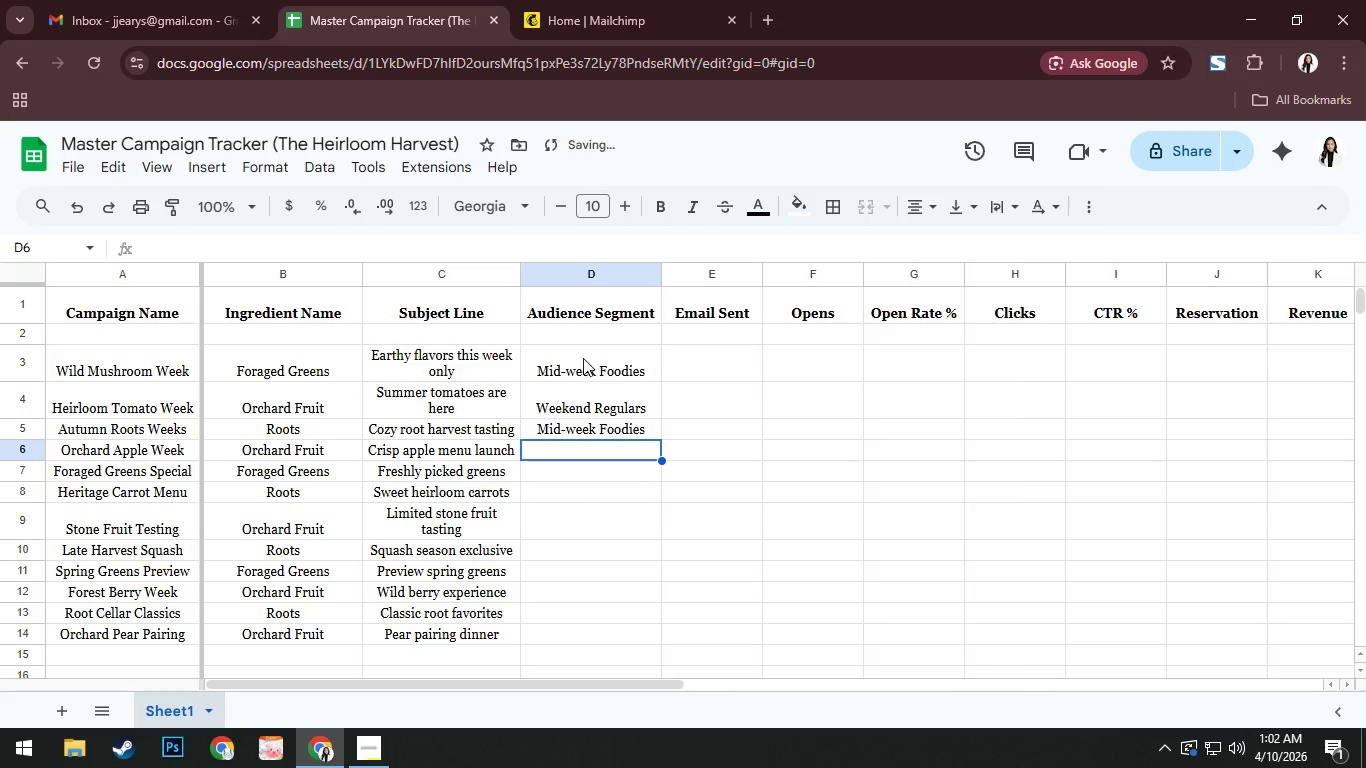 
key(Shift+W)
 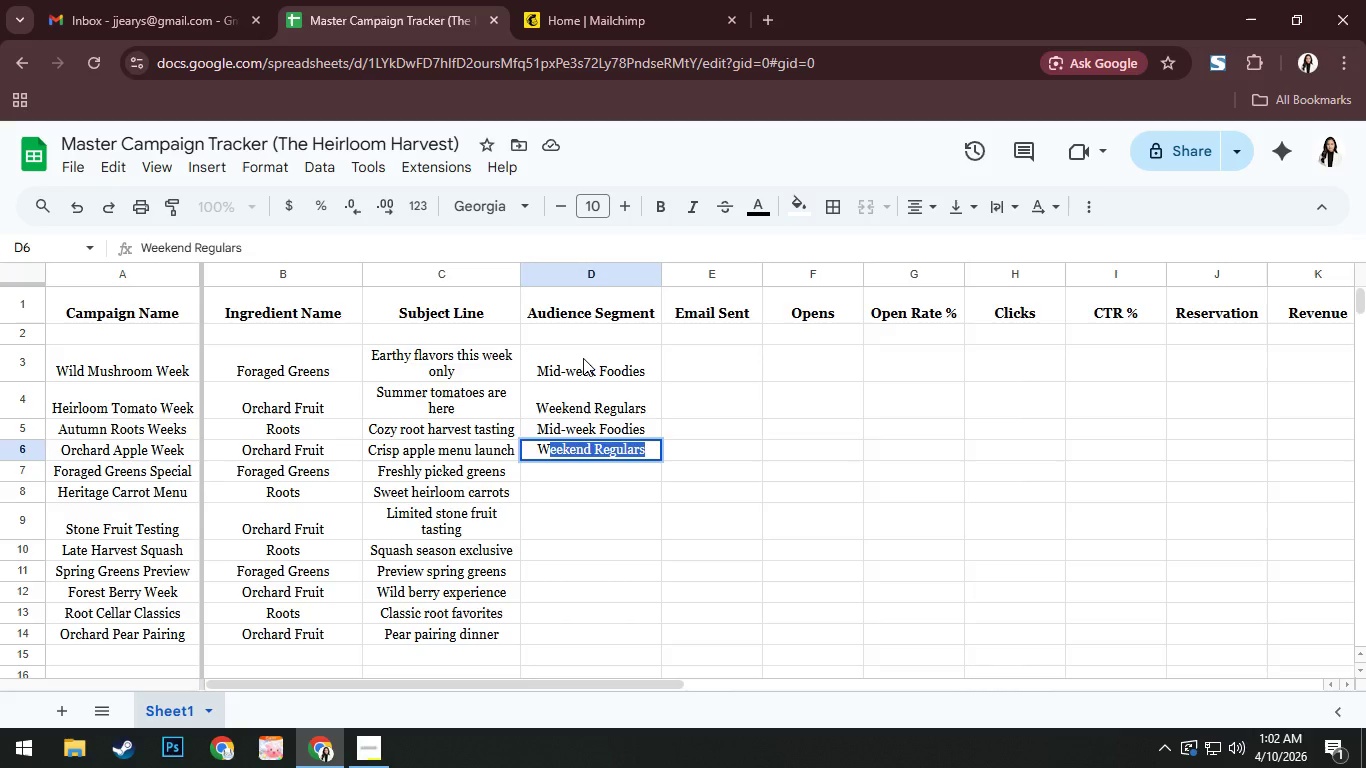 
key(Enter)
 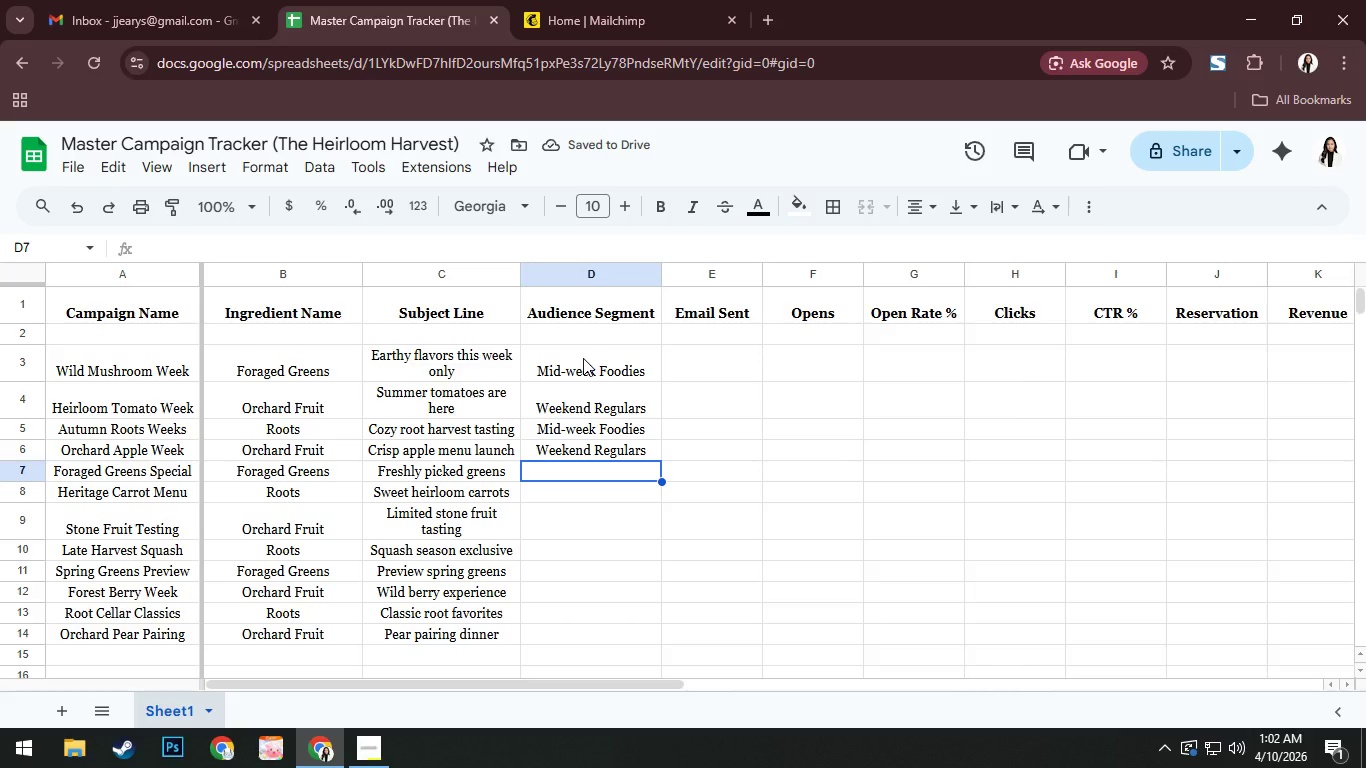 
wait(5.48)
 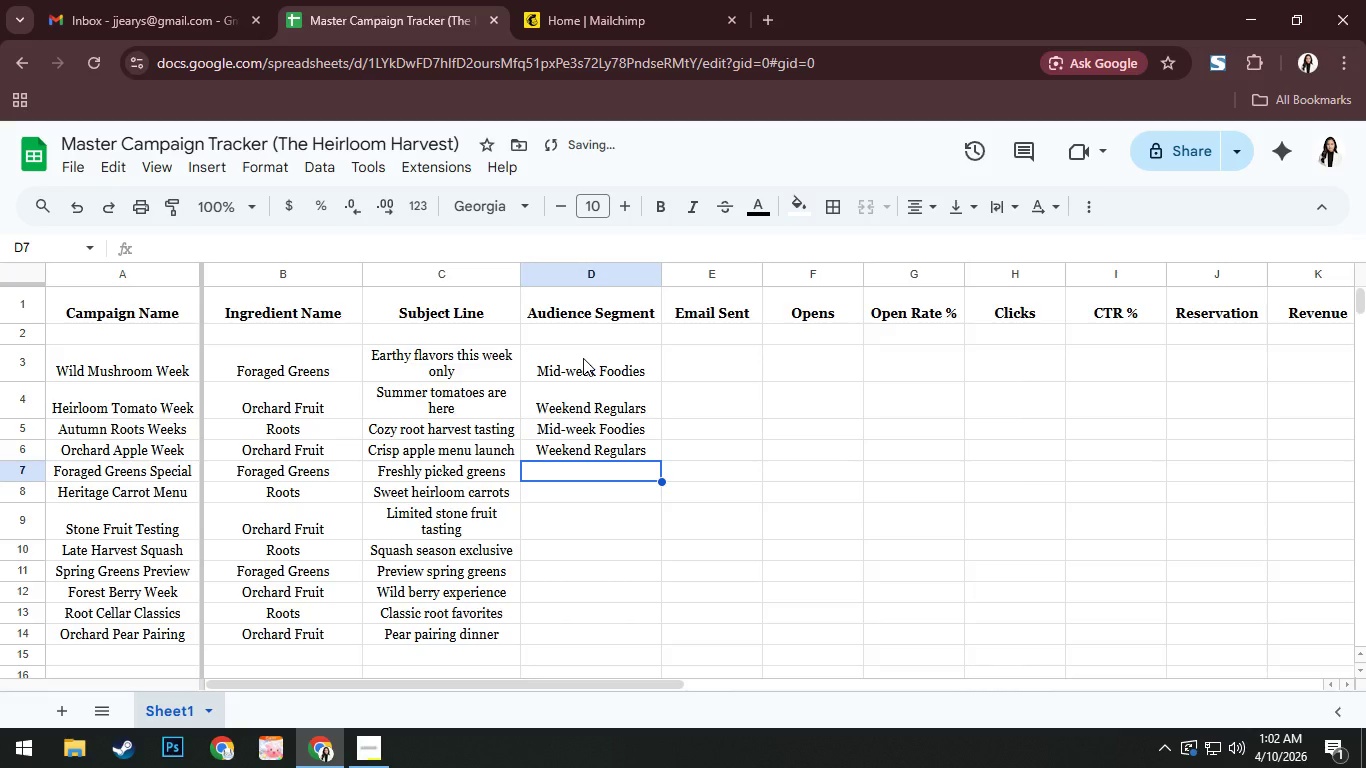 
key(Shift+M)
 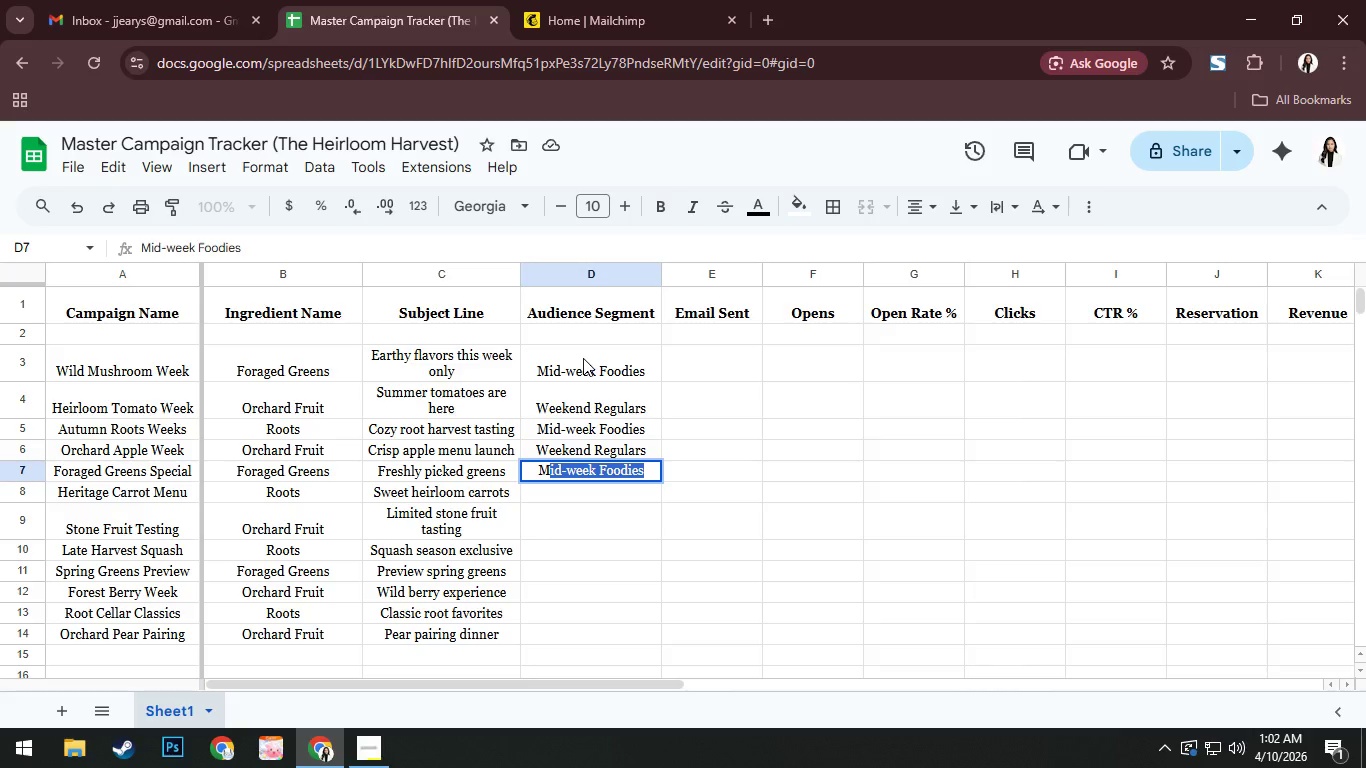 
key(Enter)
 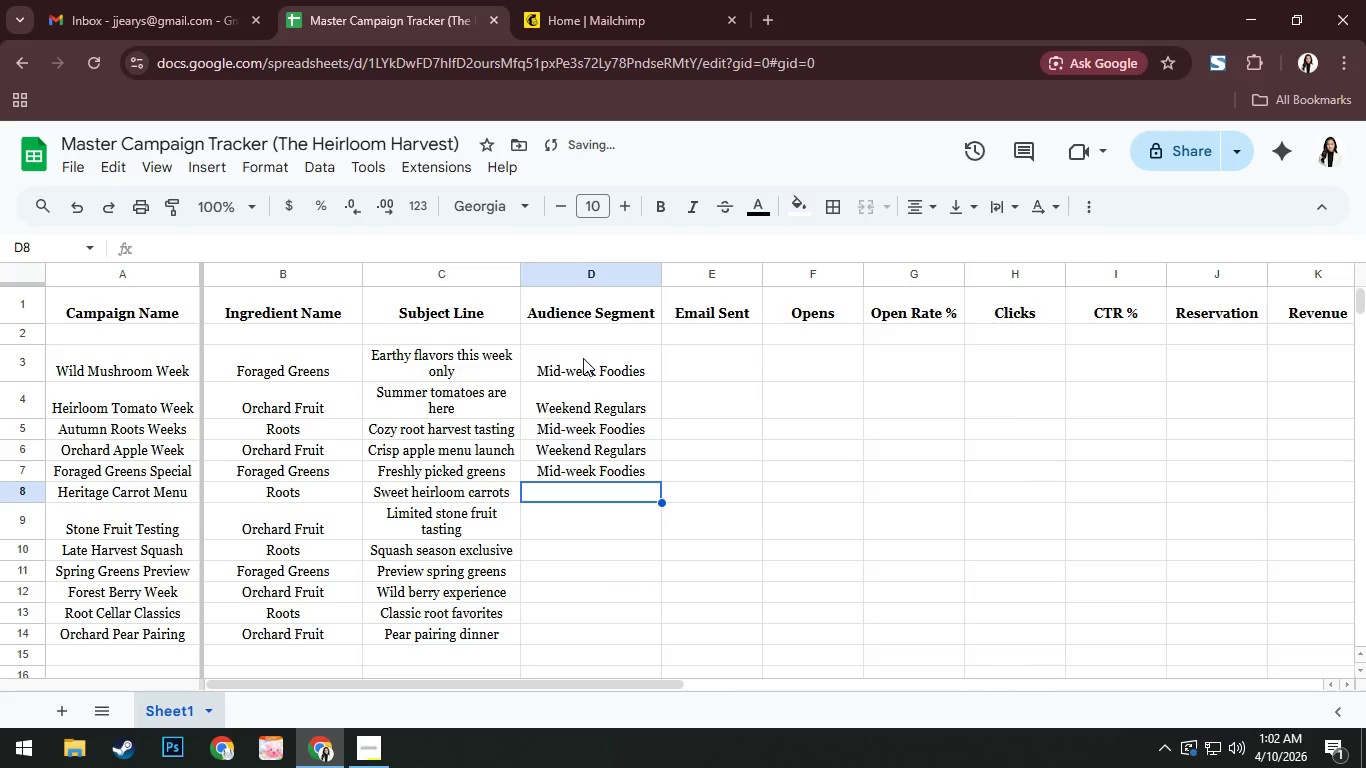 
key(Shift+M)
 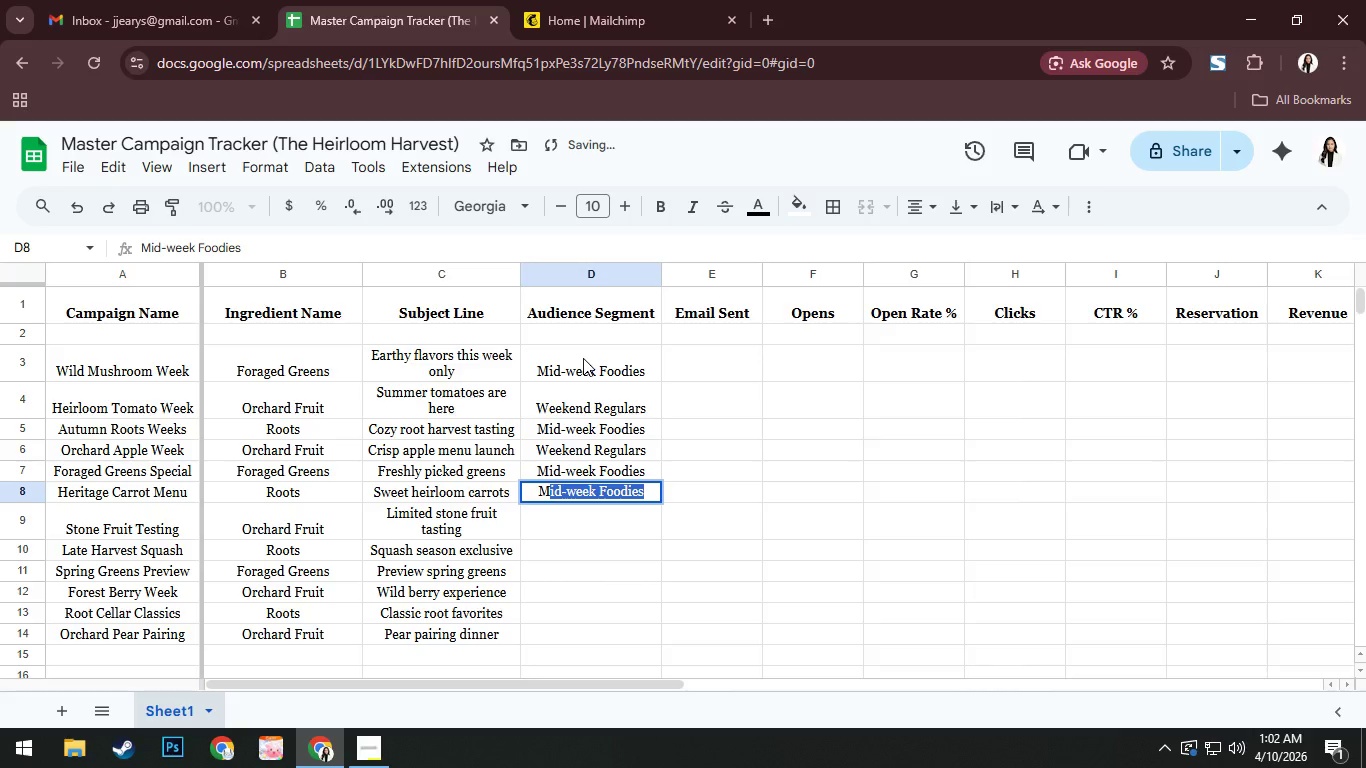 
key(Enter)
 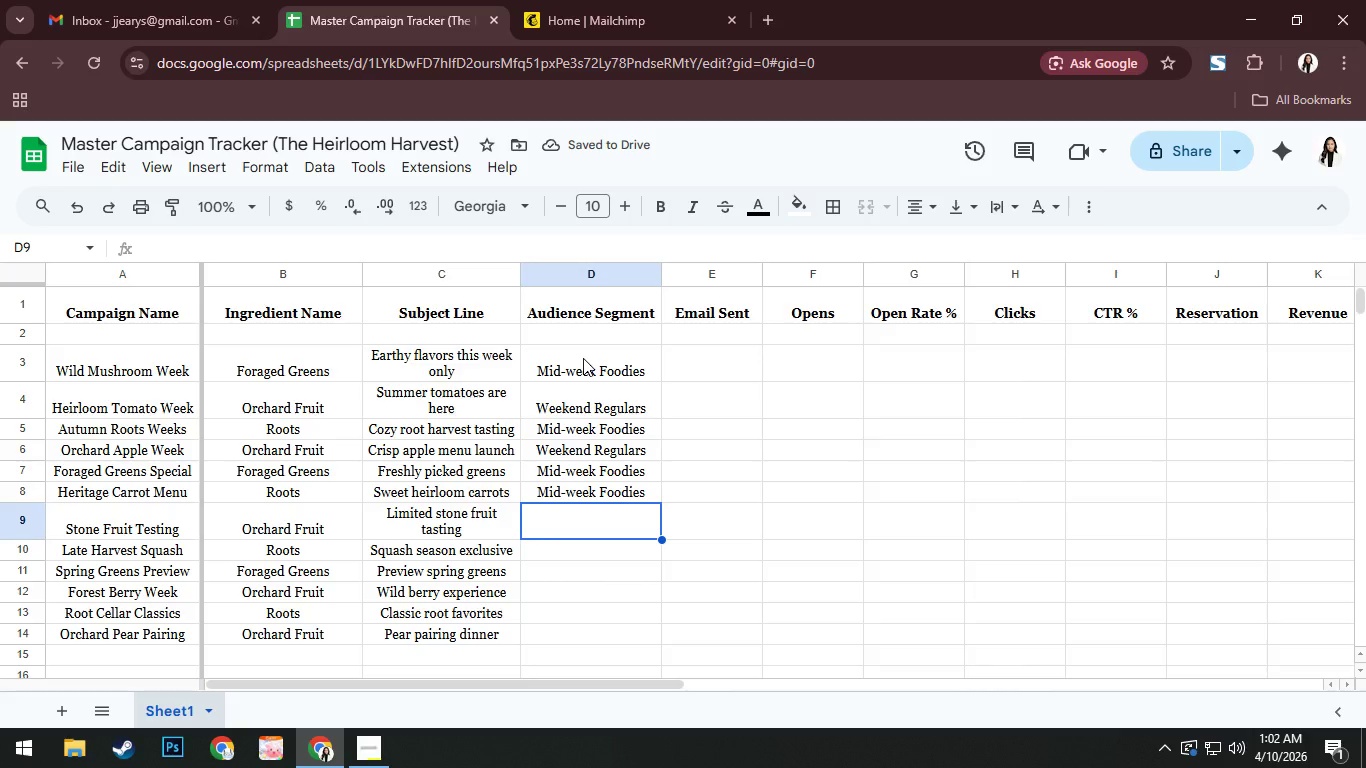 
key(Shift+W)
 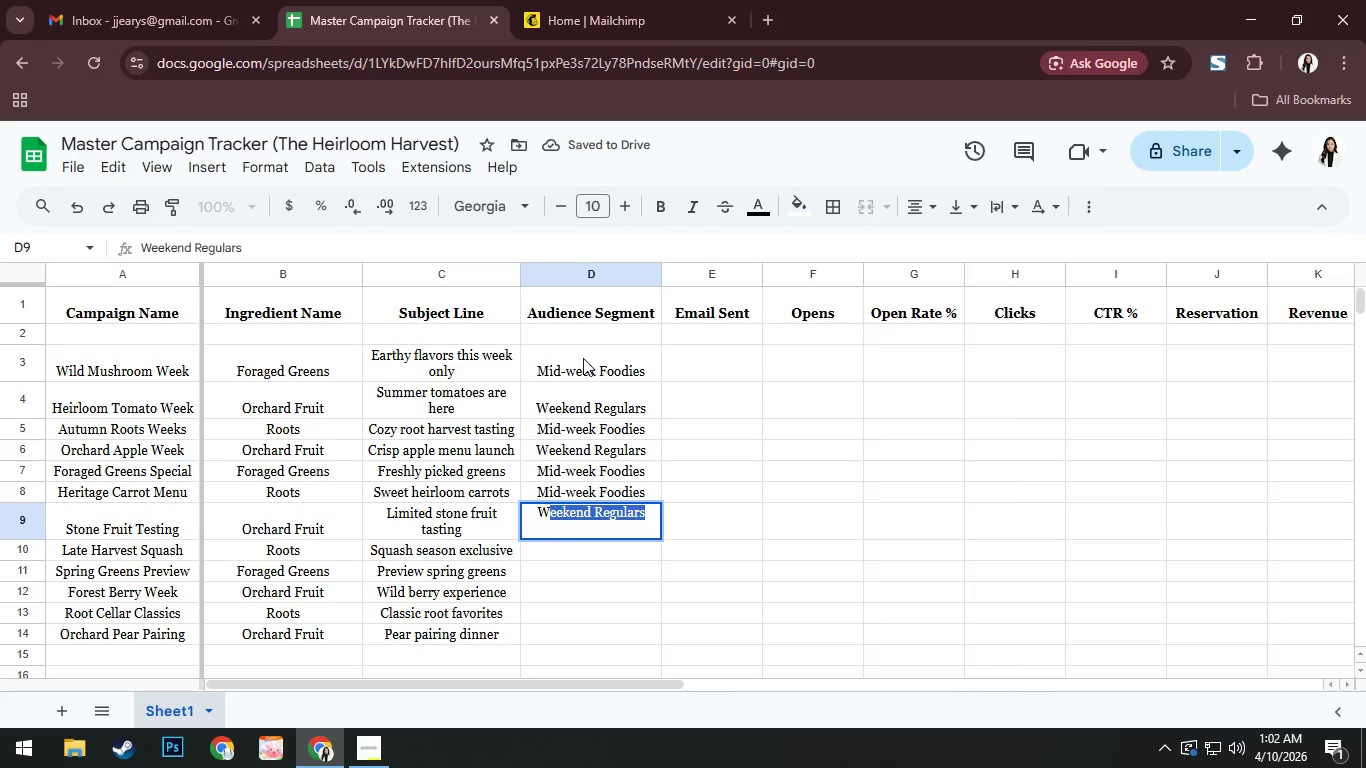 
key(Enter)
 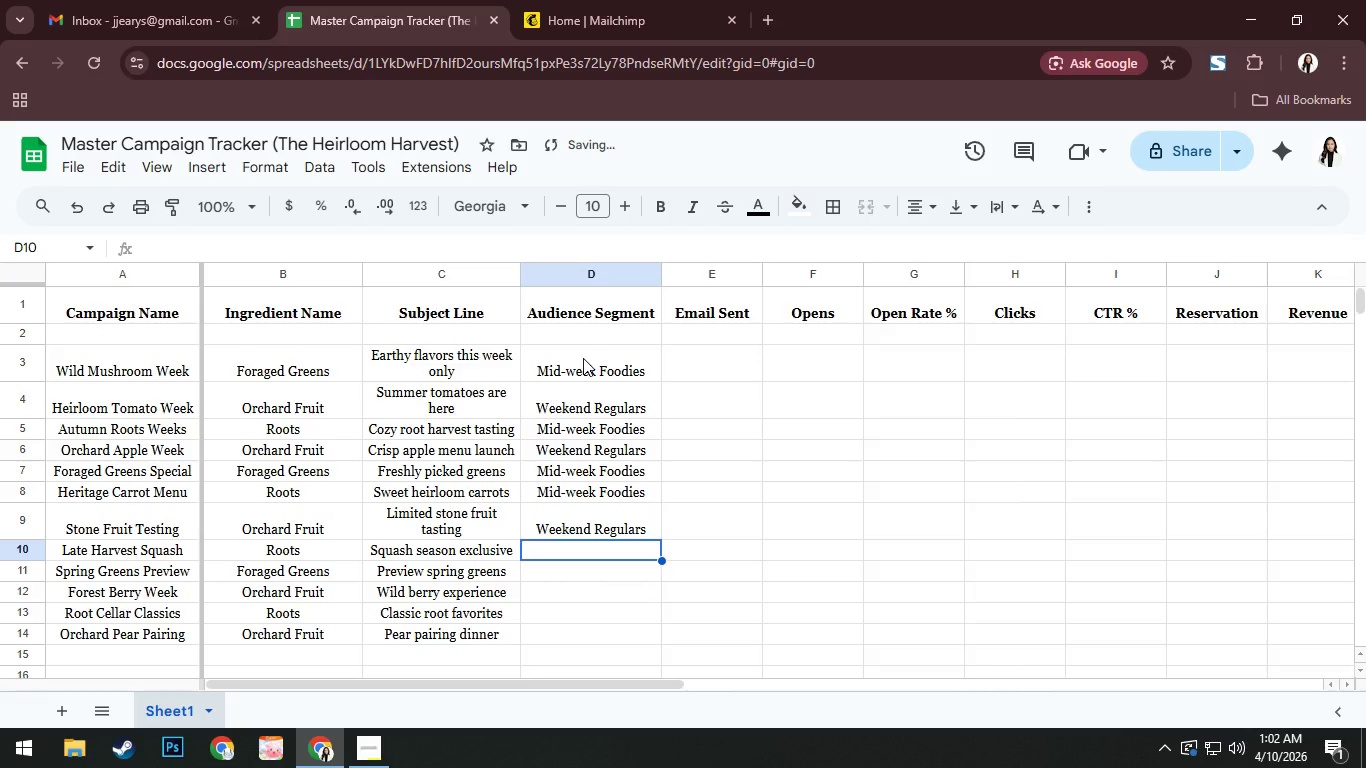 
key(Shift+M)
 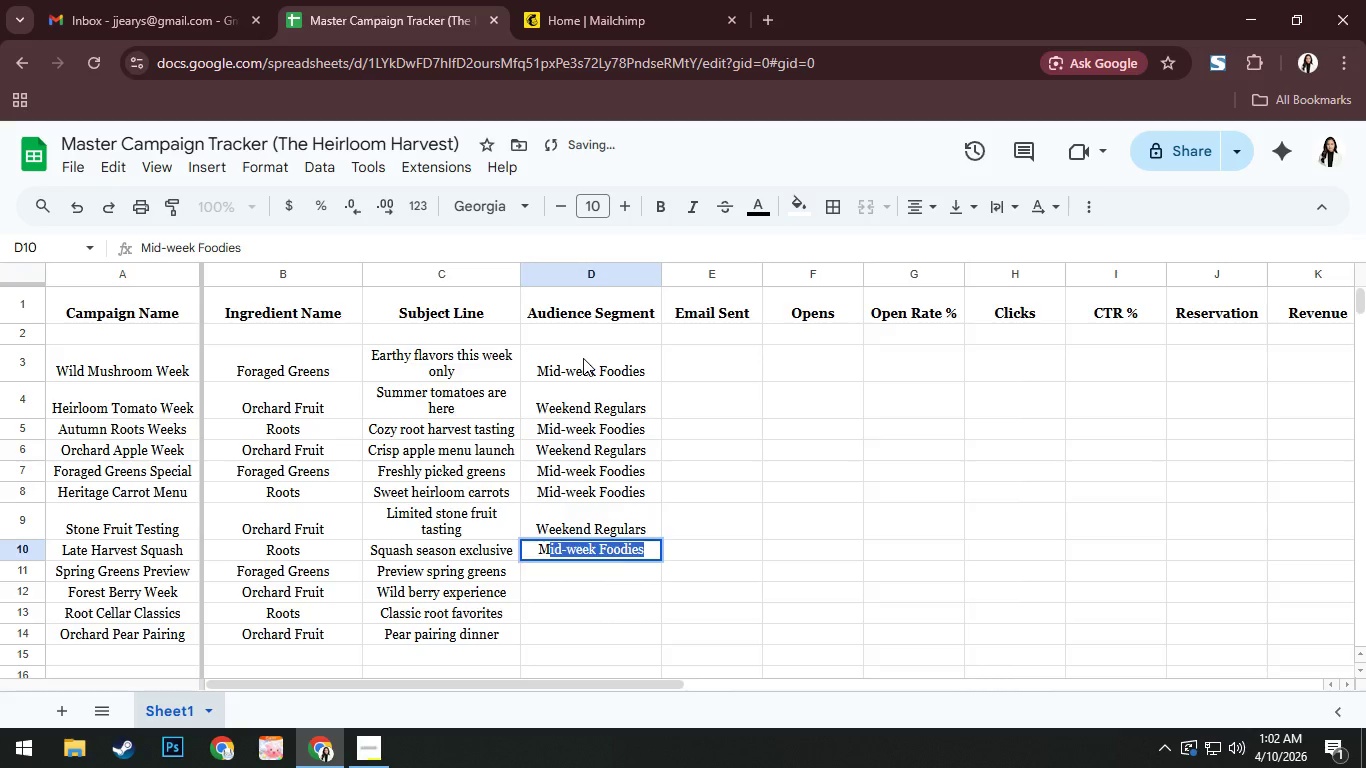 
key(Enter)
 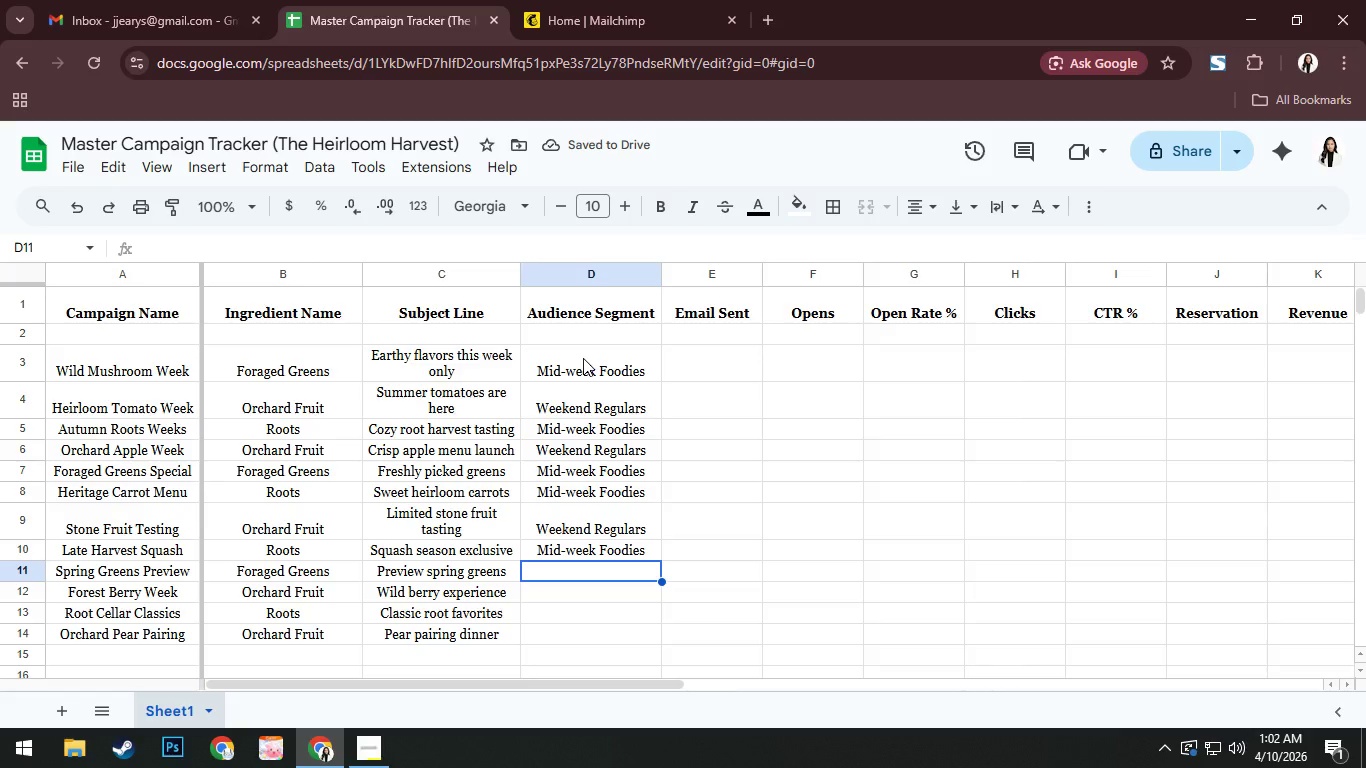 
key(Shift+W)
 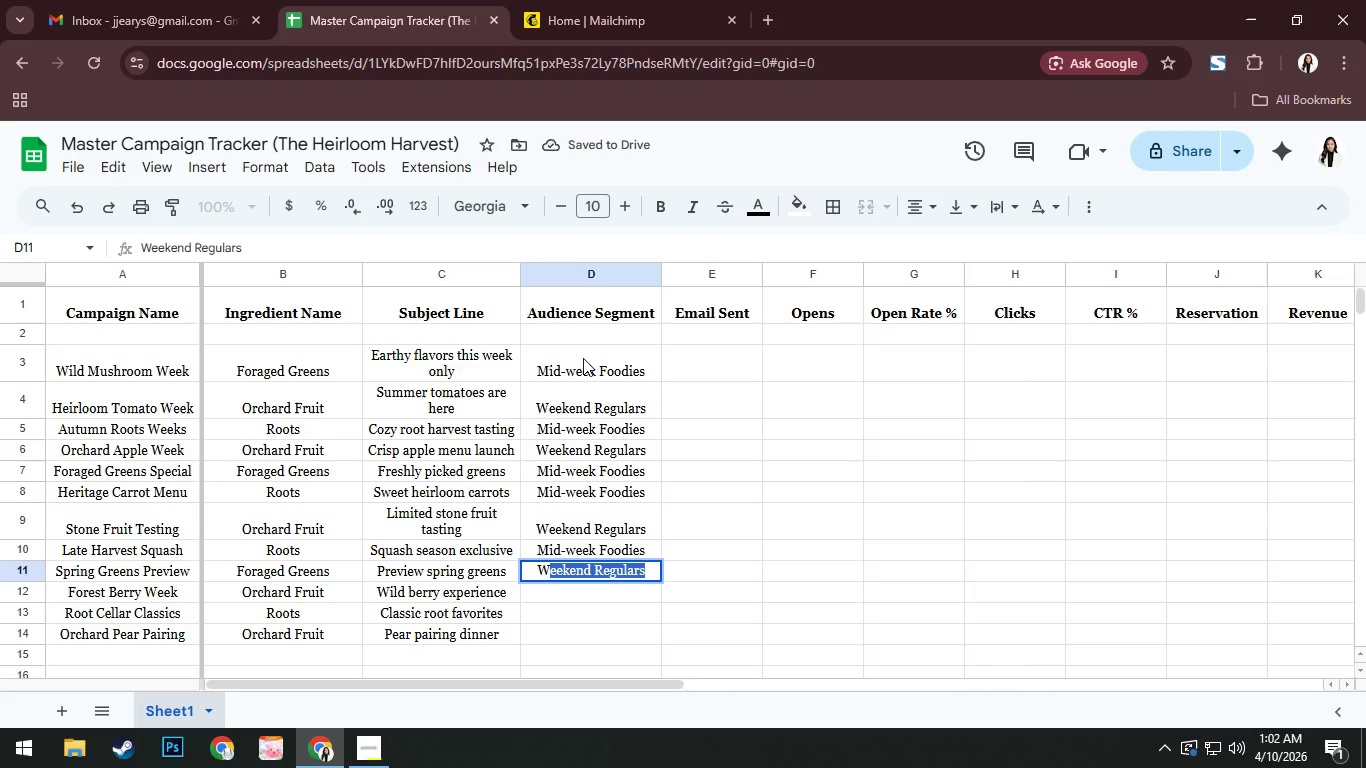 
key(Enter)
 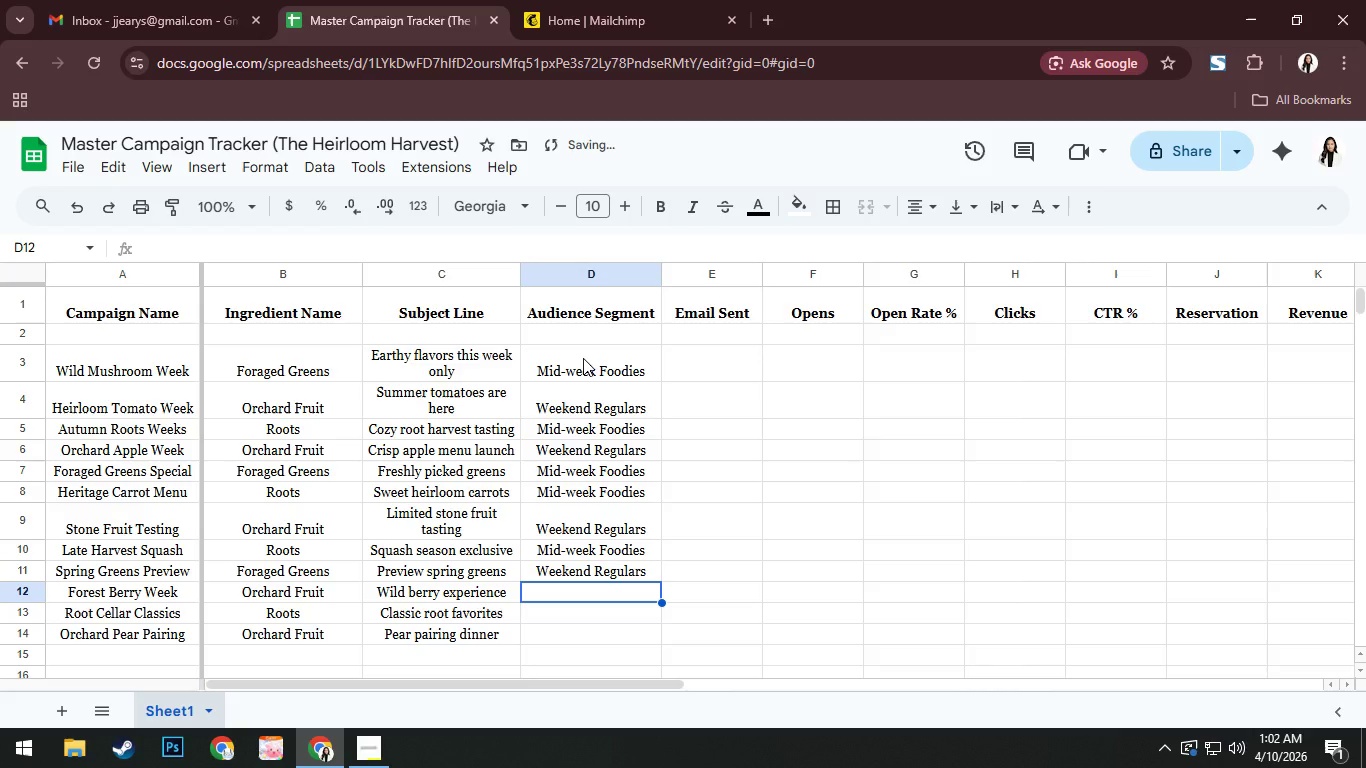 
key(Shift+W)
 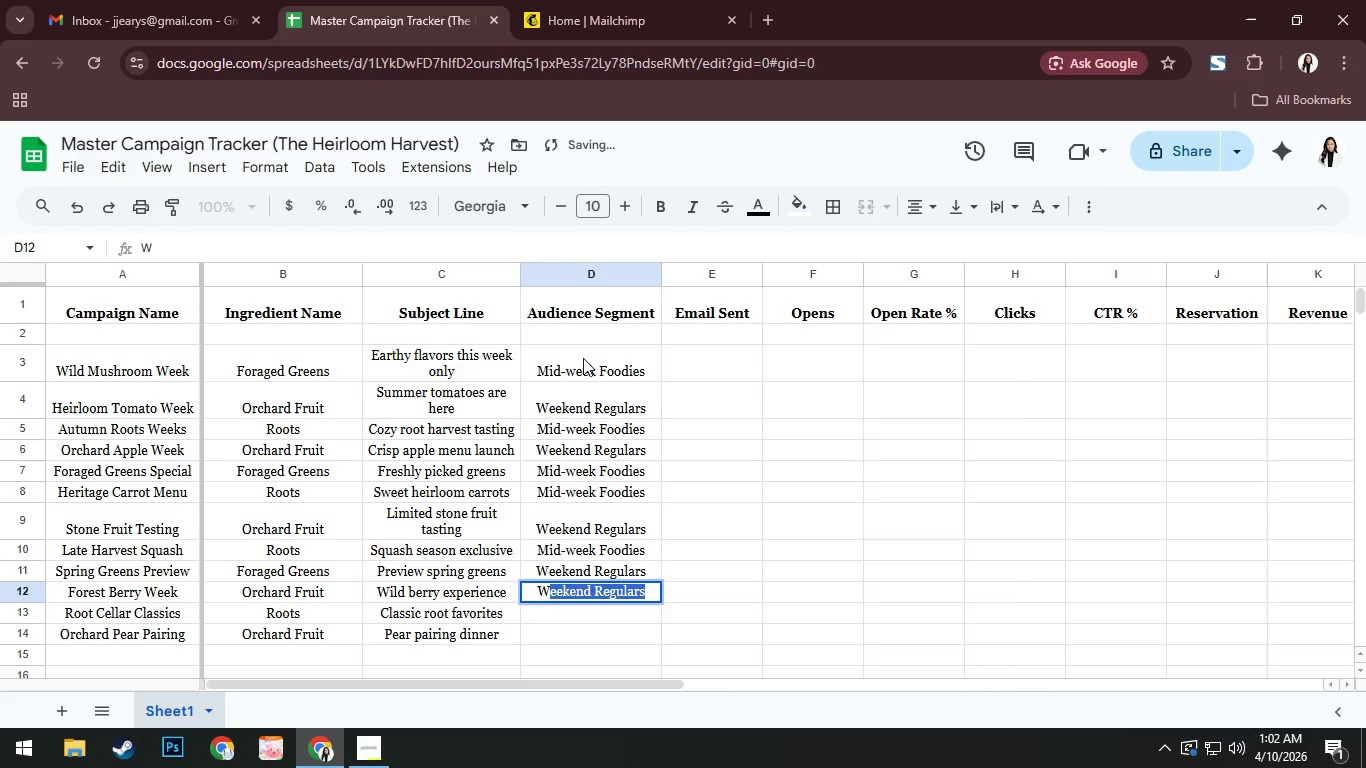 
key(Enter)
 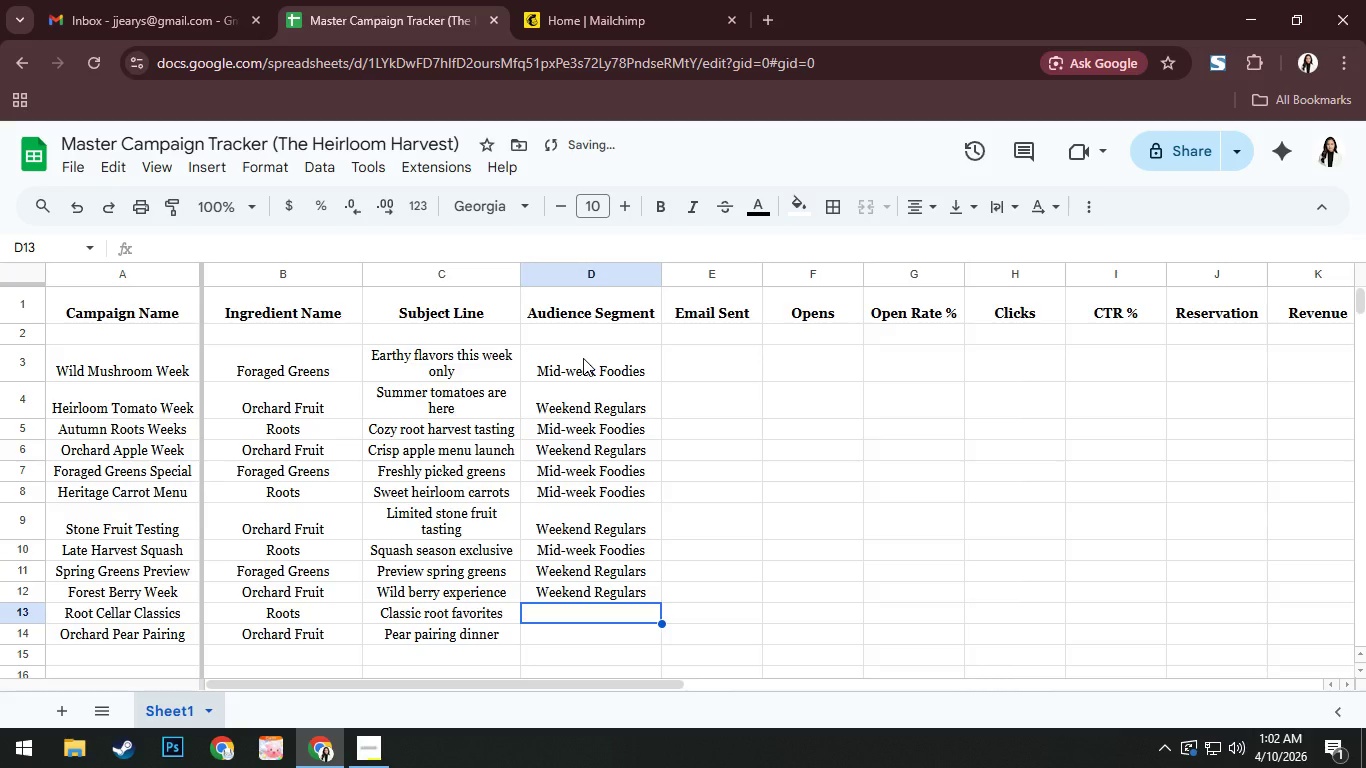 
key(Shift+M)
 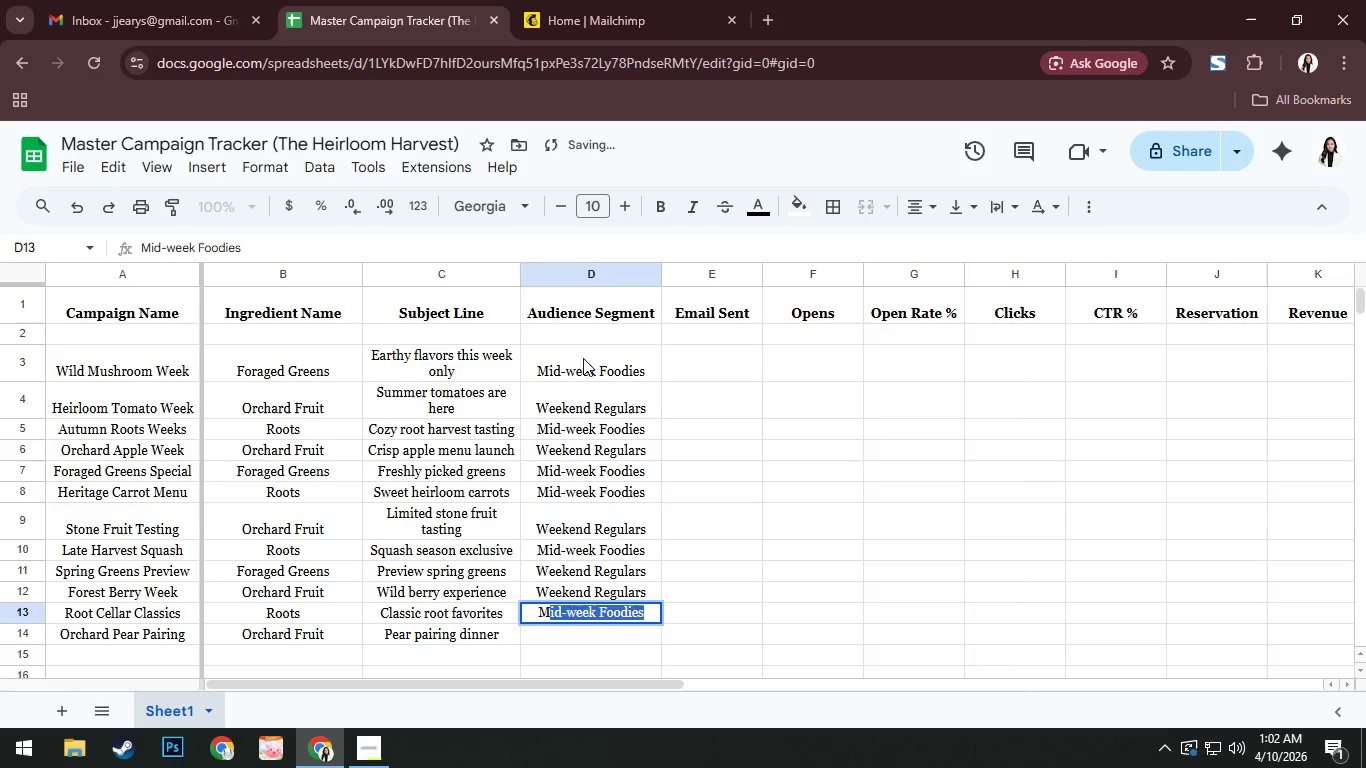 
key(Enter)
 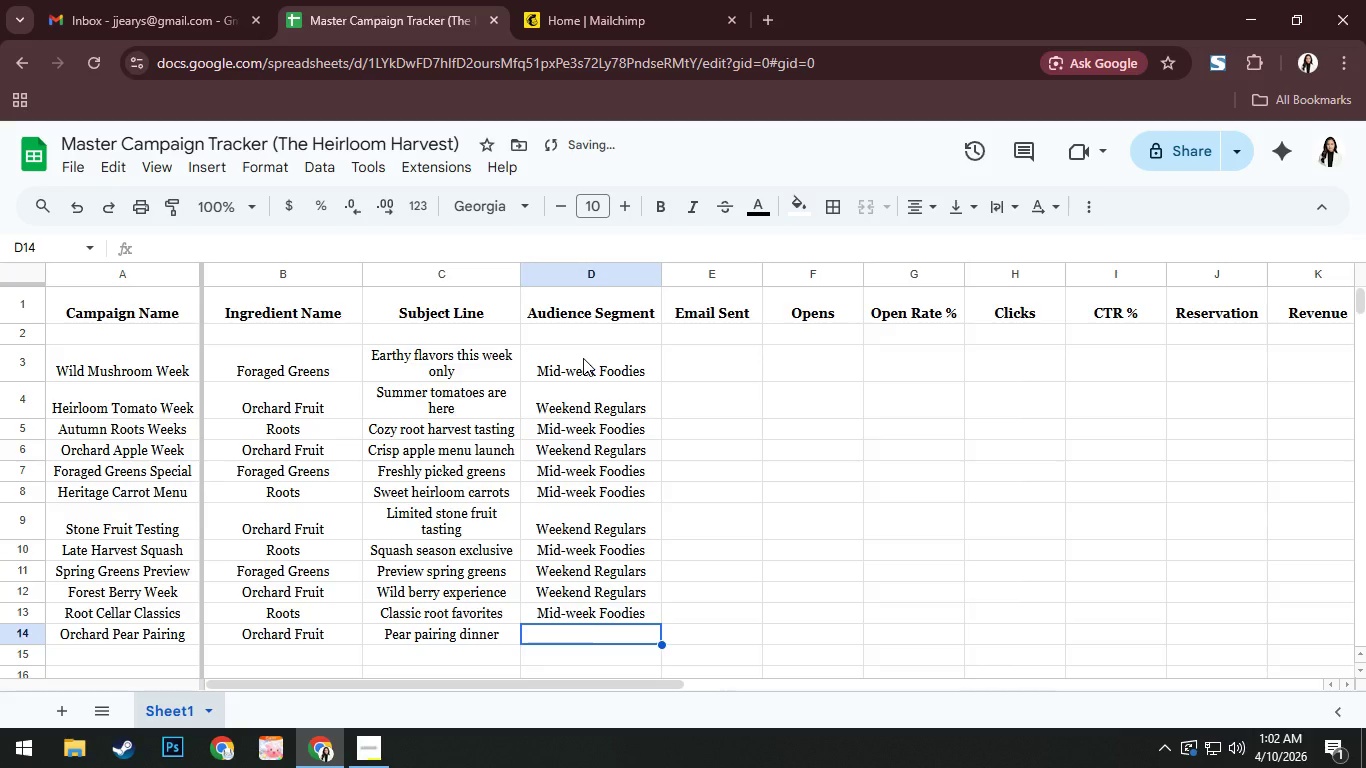 
key(Shift+W)
 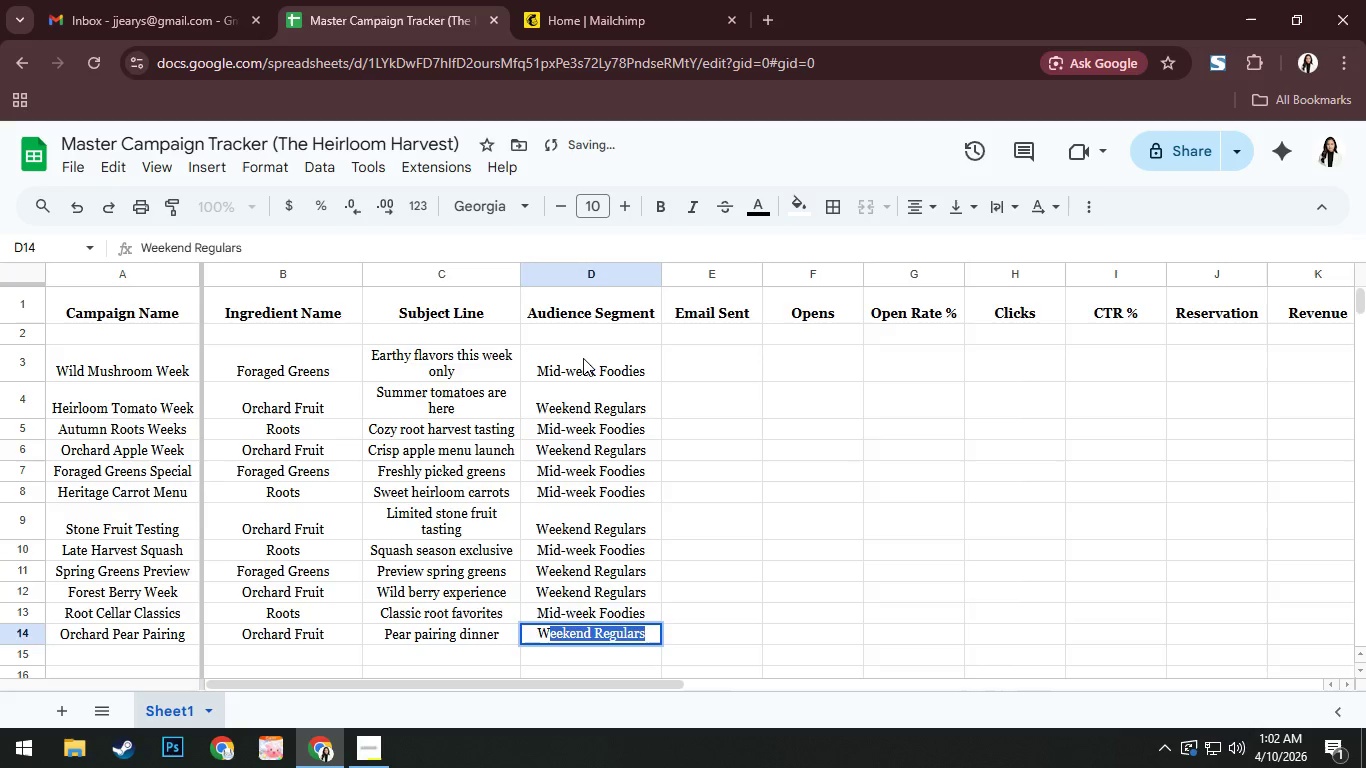 
key(Enter)
 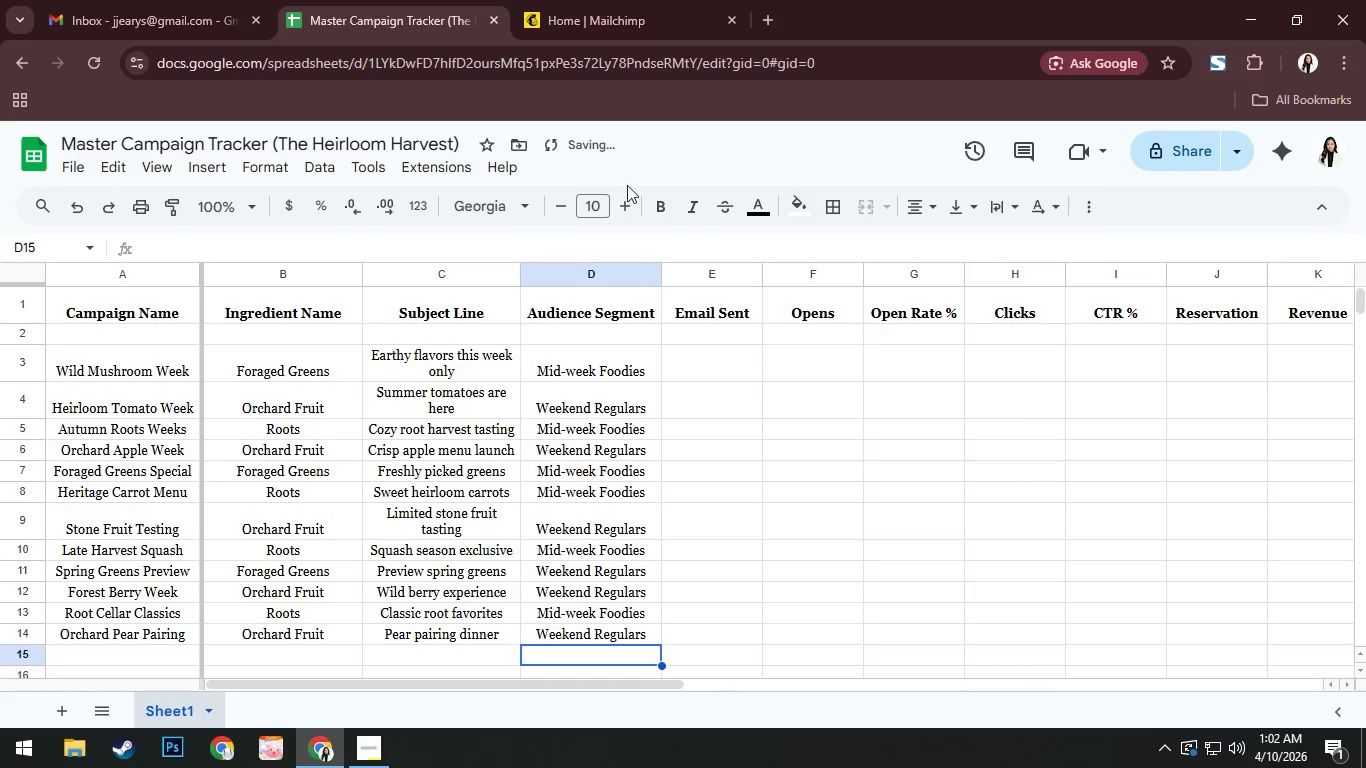 
double_click([729, 359])
 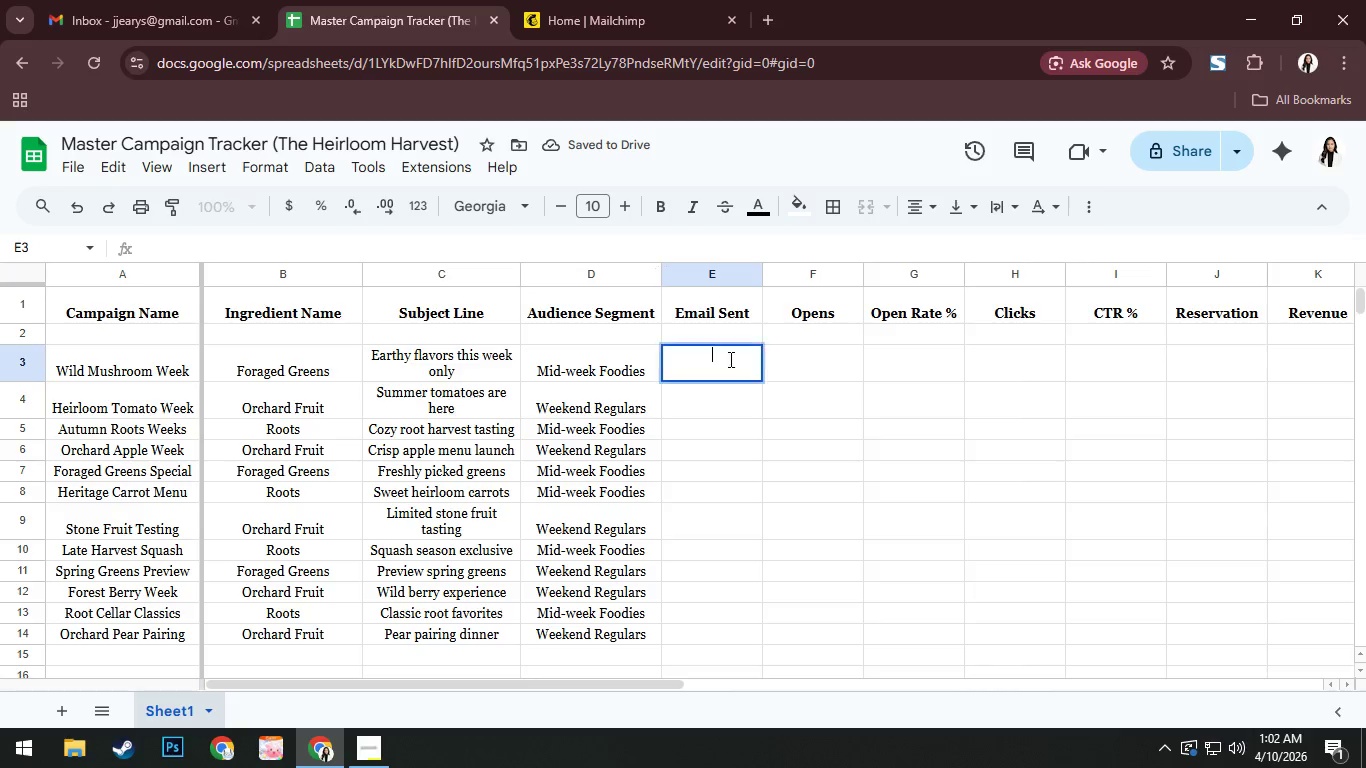 
triple_click([729, 359])
 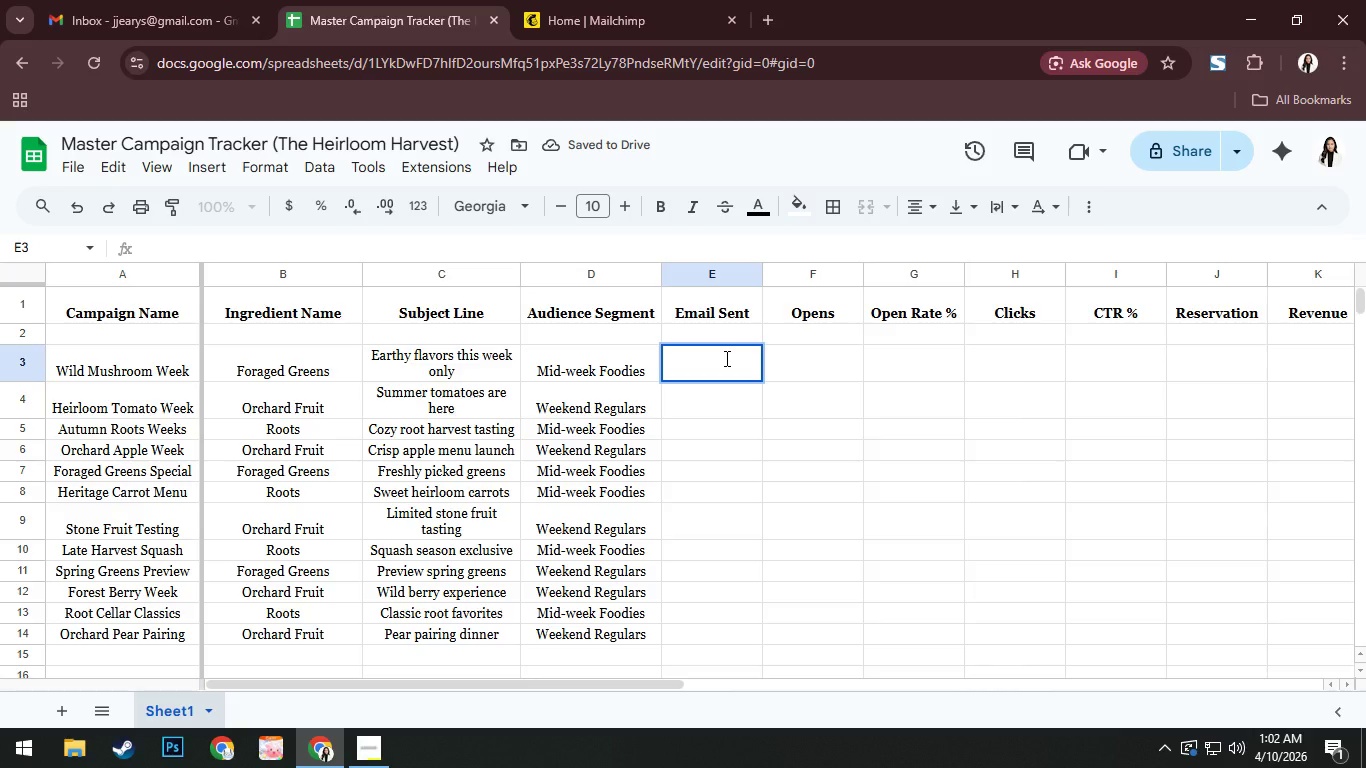 
double_click([725, 358])
 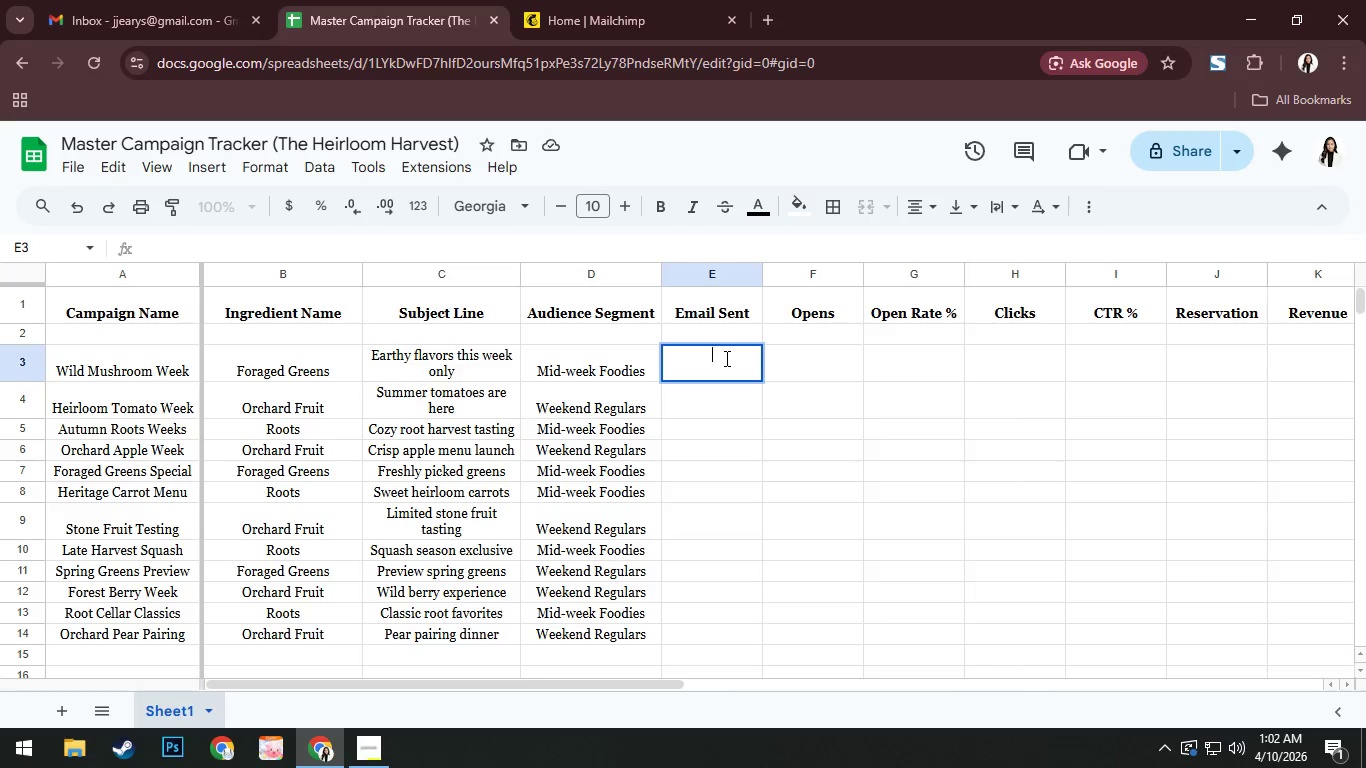 
key(Numpad1)
 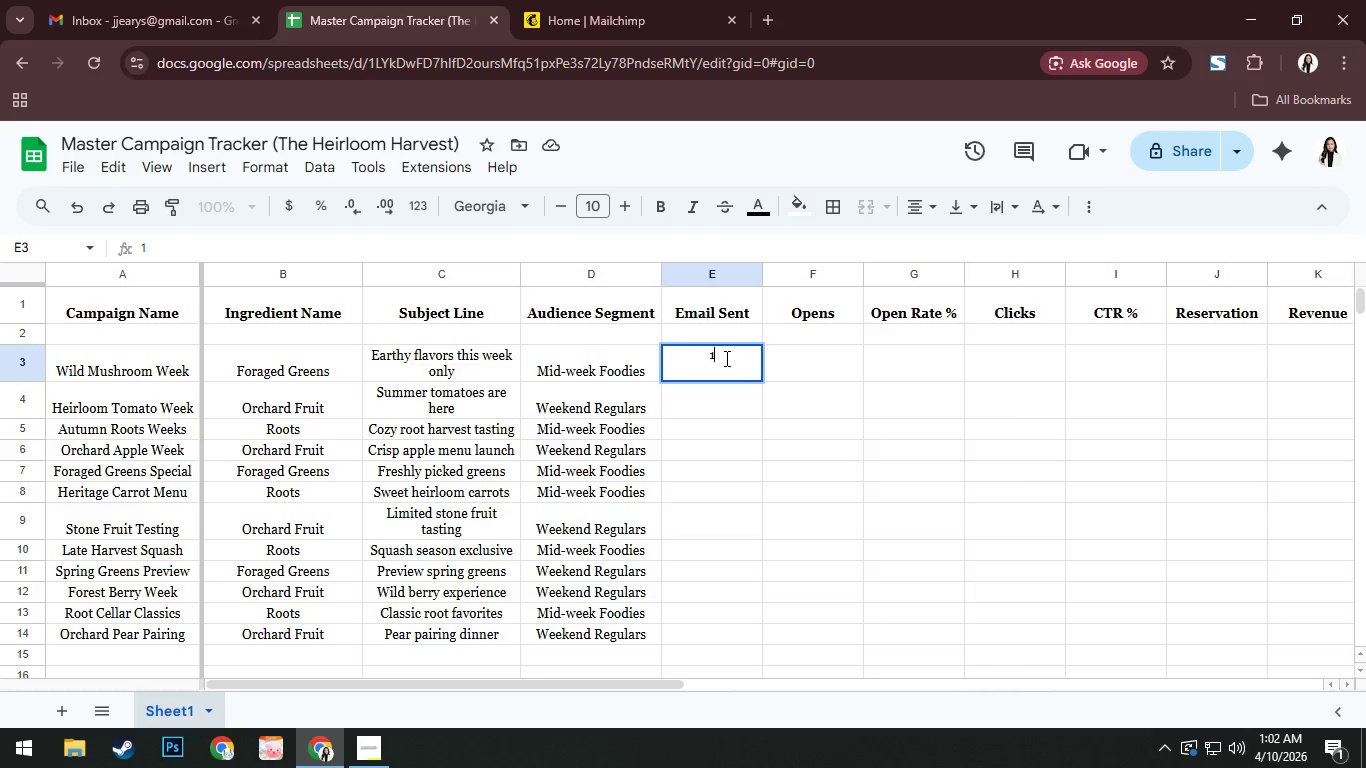 
key(Numpad2)
 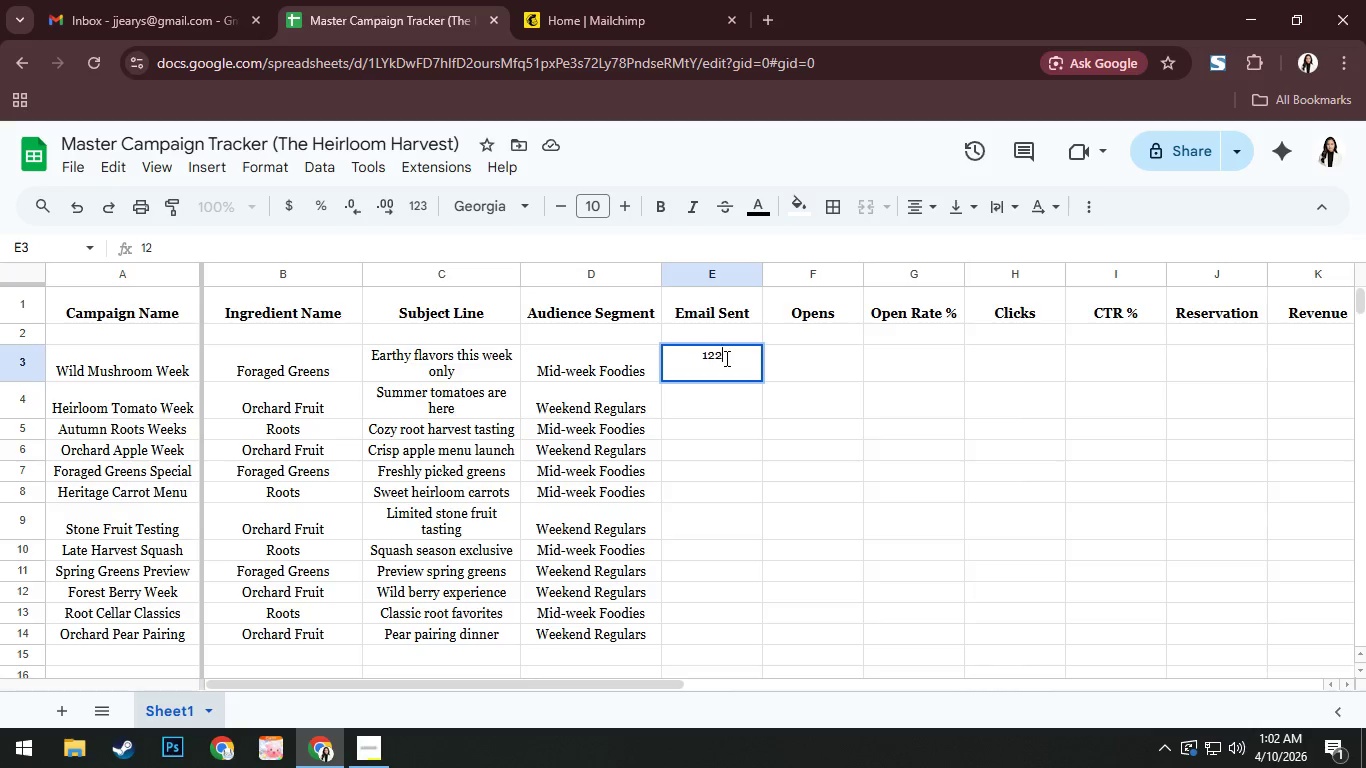 
key(Numpad2)
 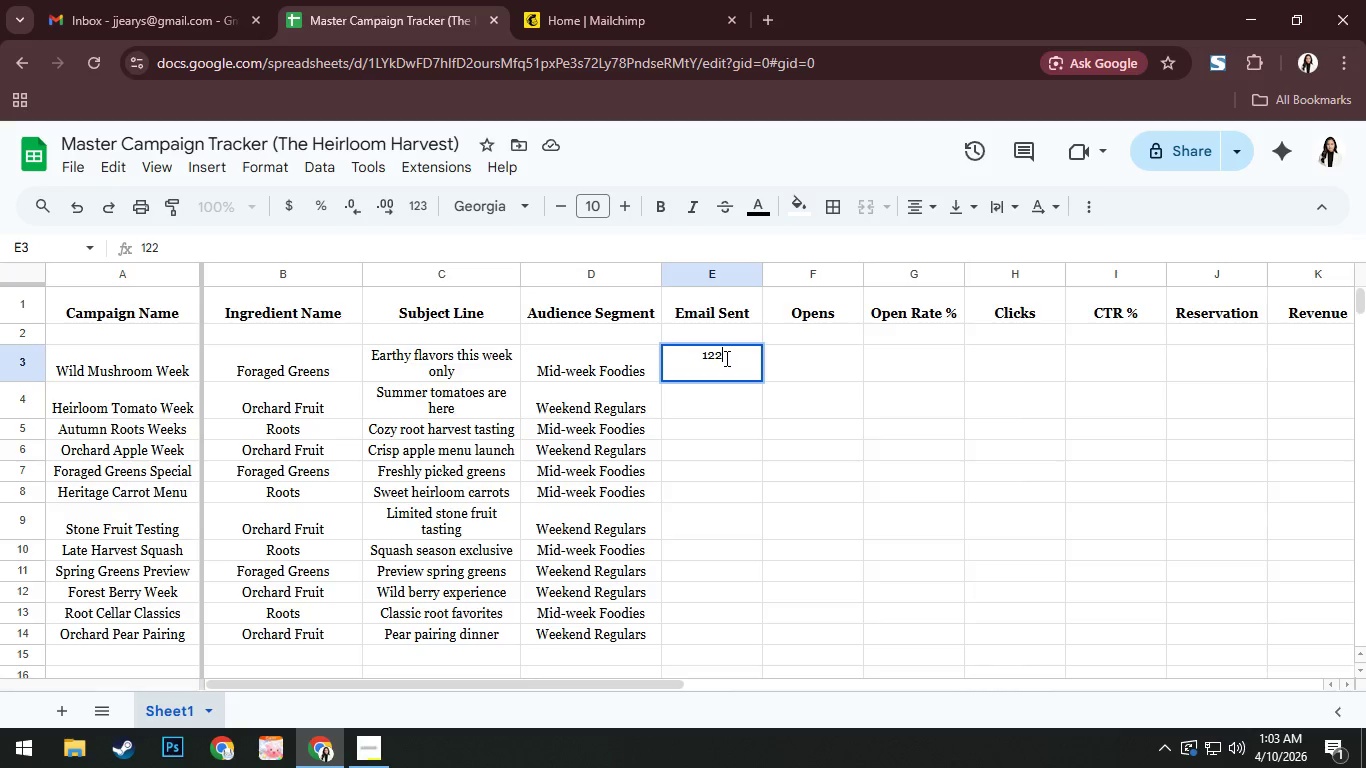 
key(Backspace)
 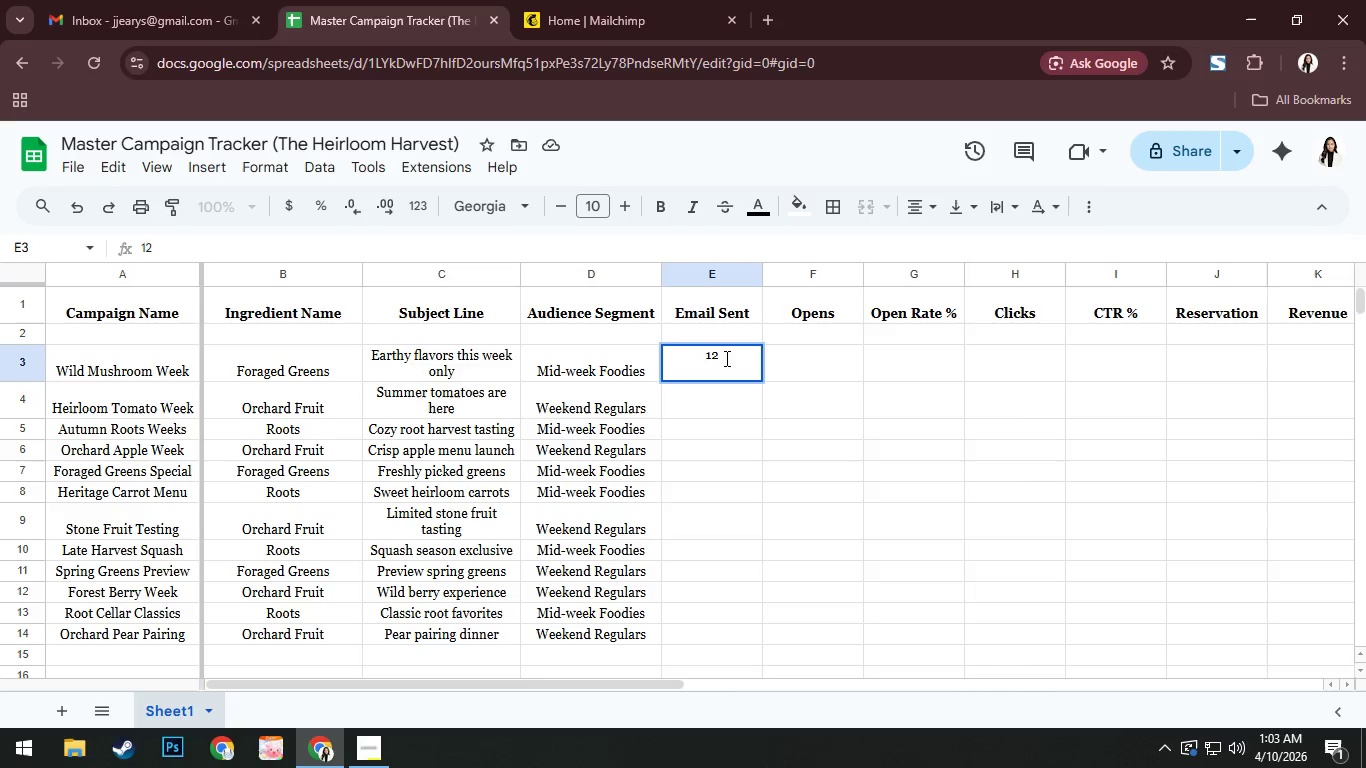 
key(Numpad0)
 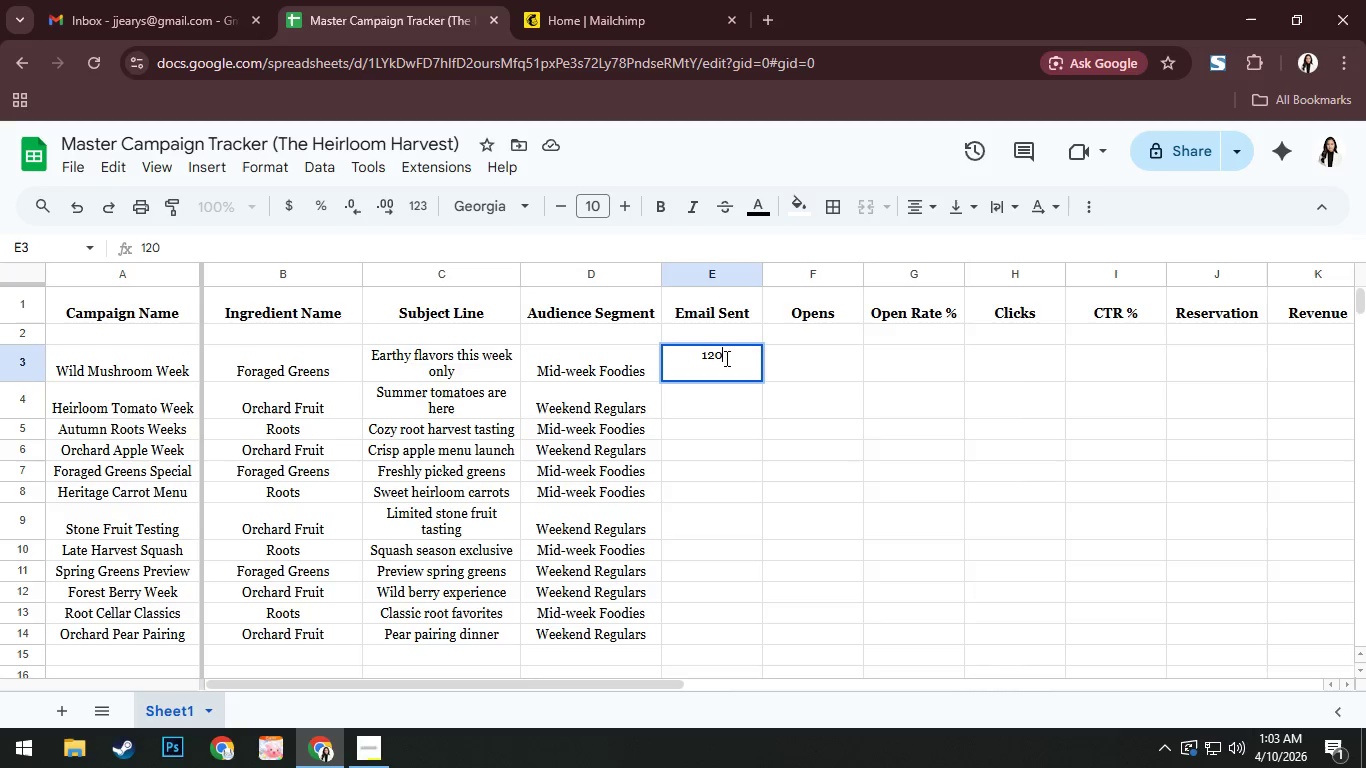 
key(Numpad0)
 